 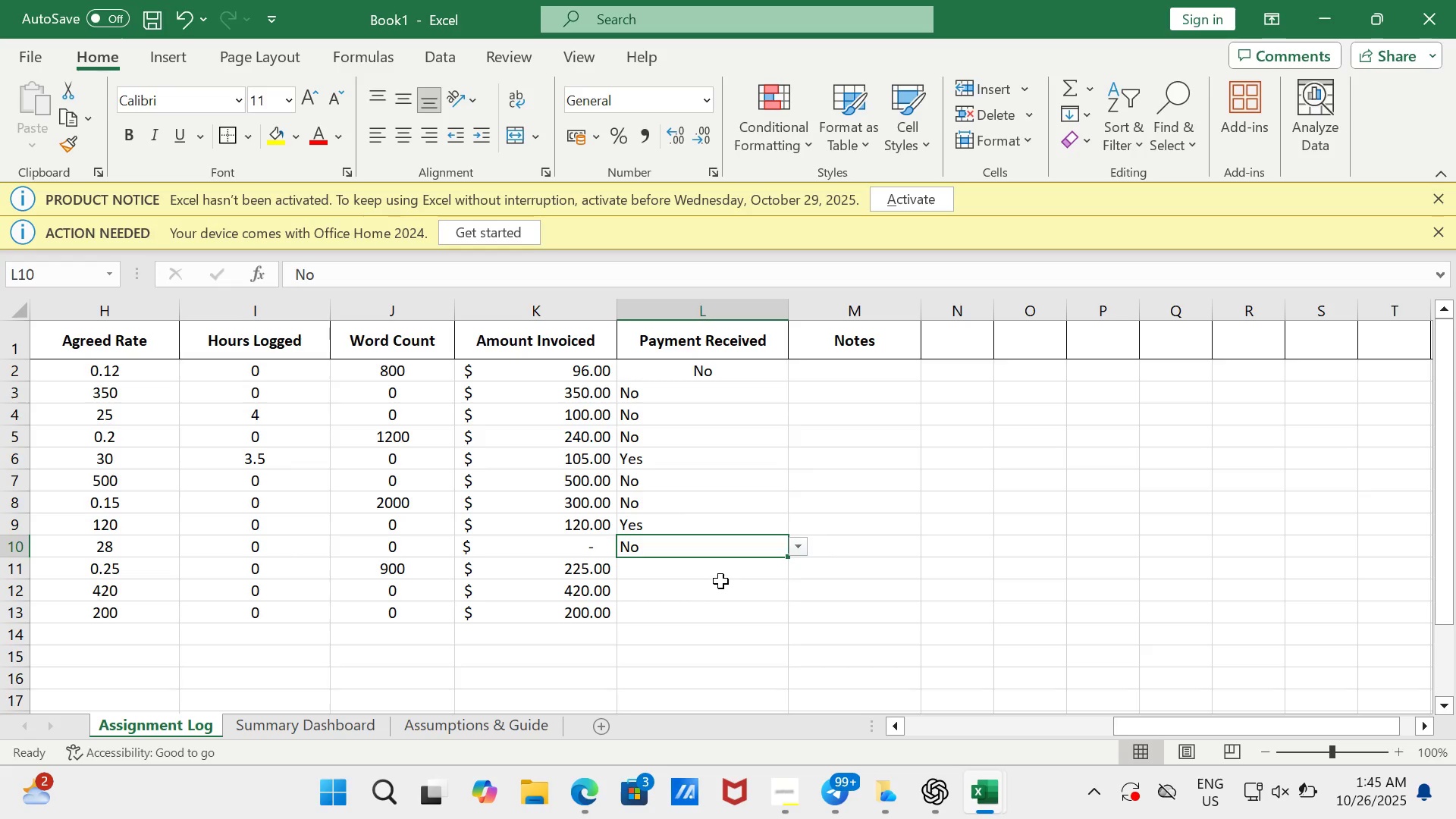 
left_click([718, 577])
 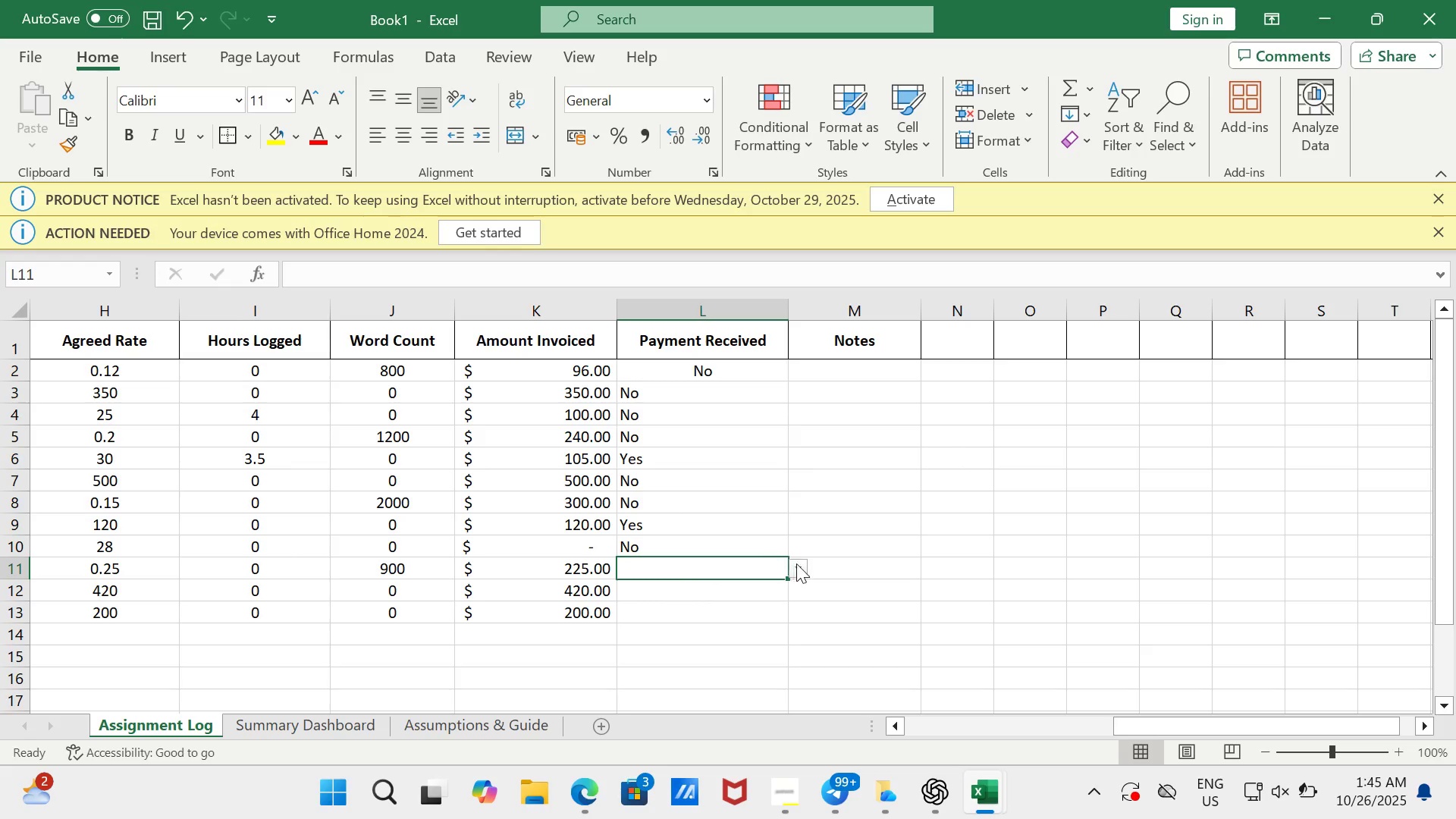 
left_click([802, 569])
 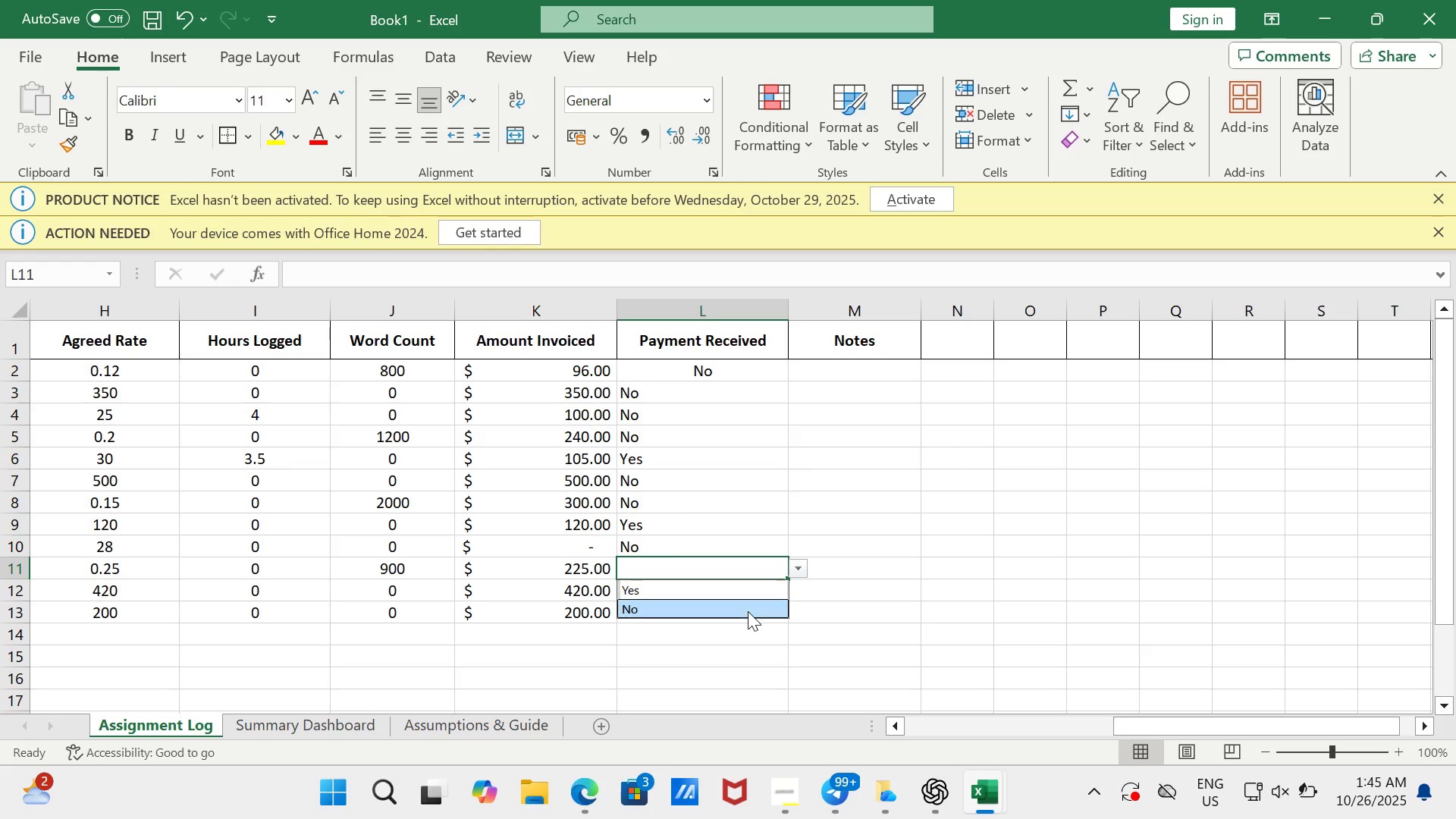 
left_click([748, 611])
 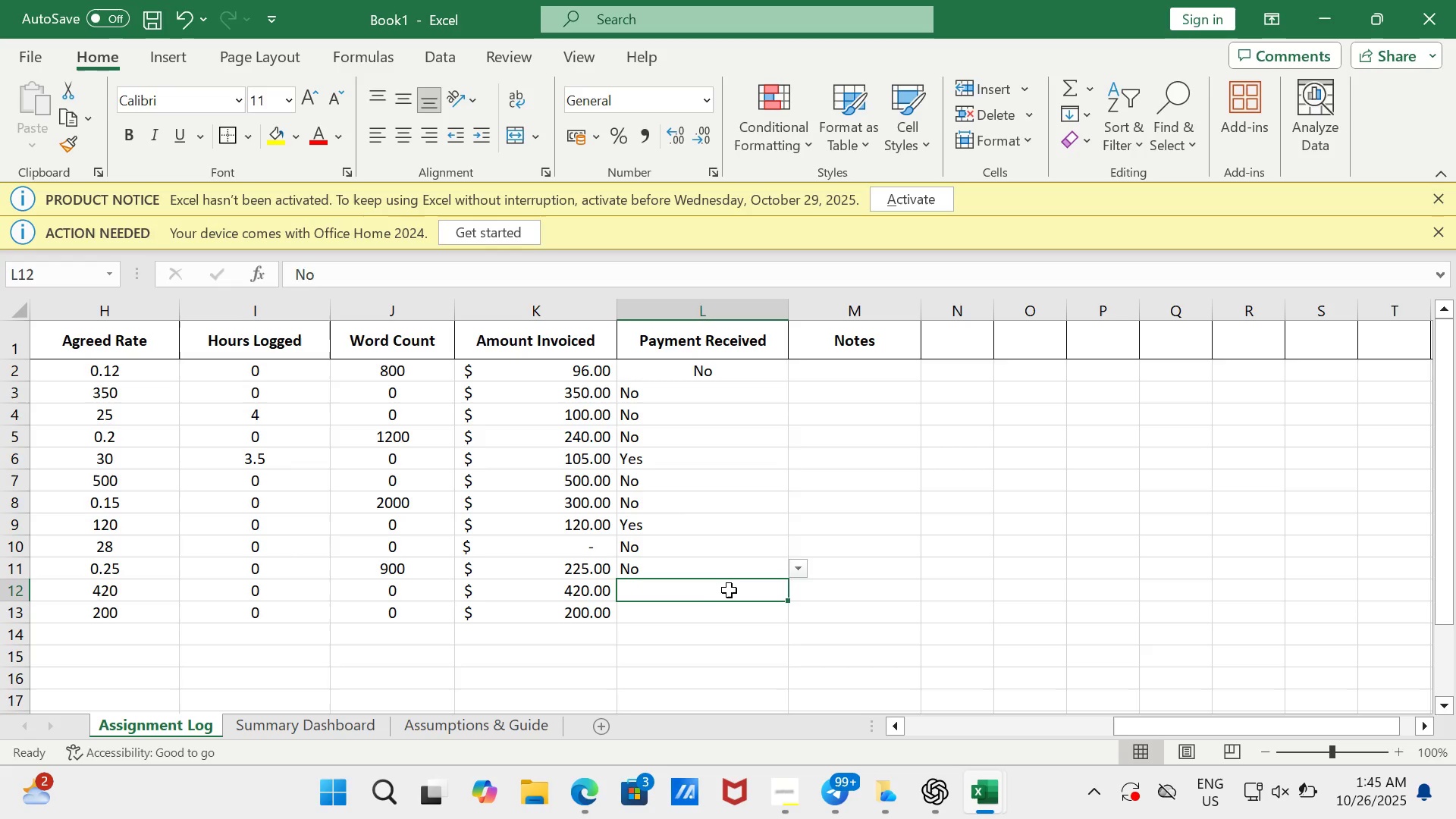 
left_click([729, 590])
 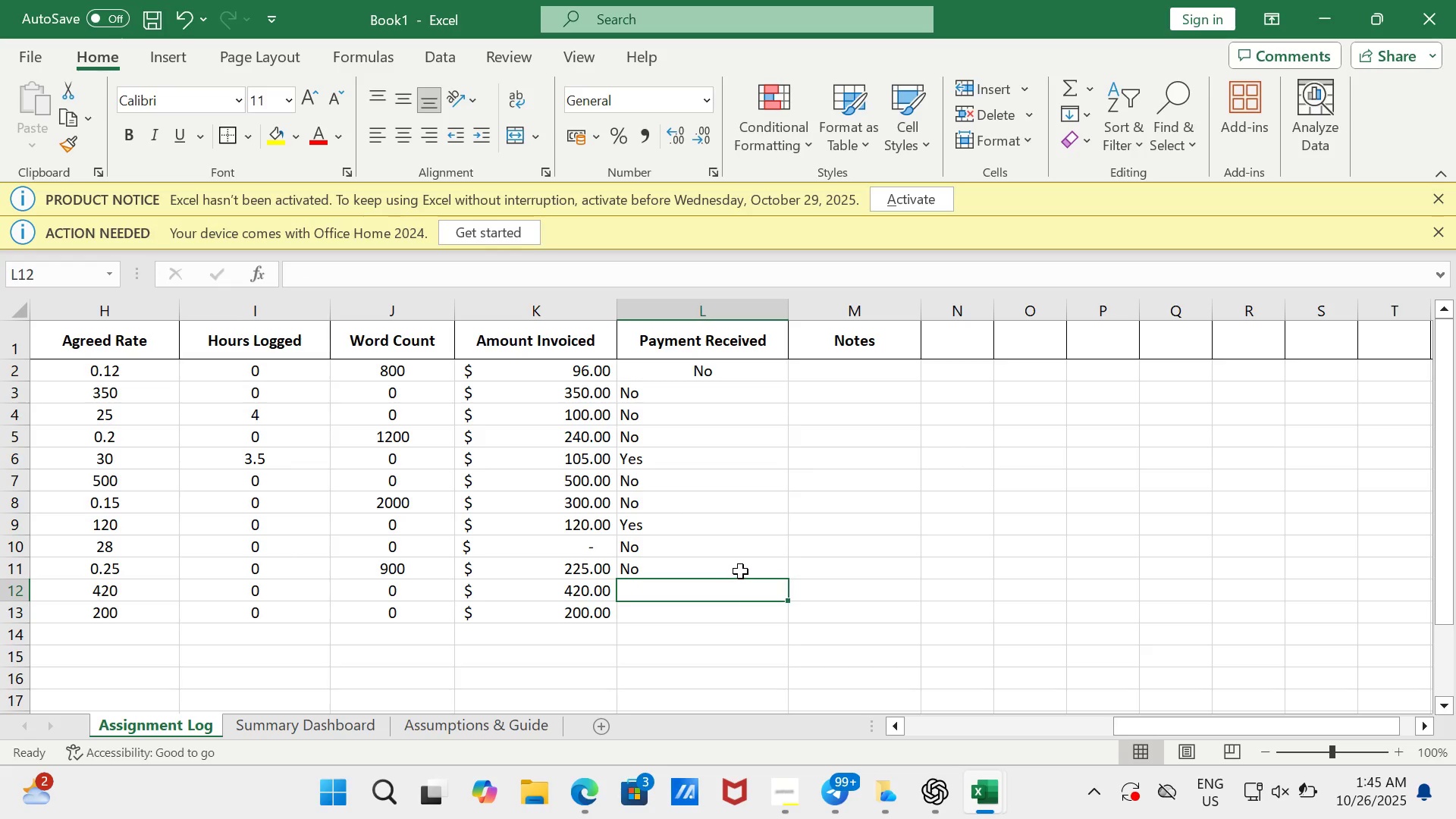 
left_click([740, 571])
 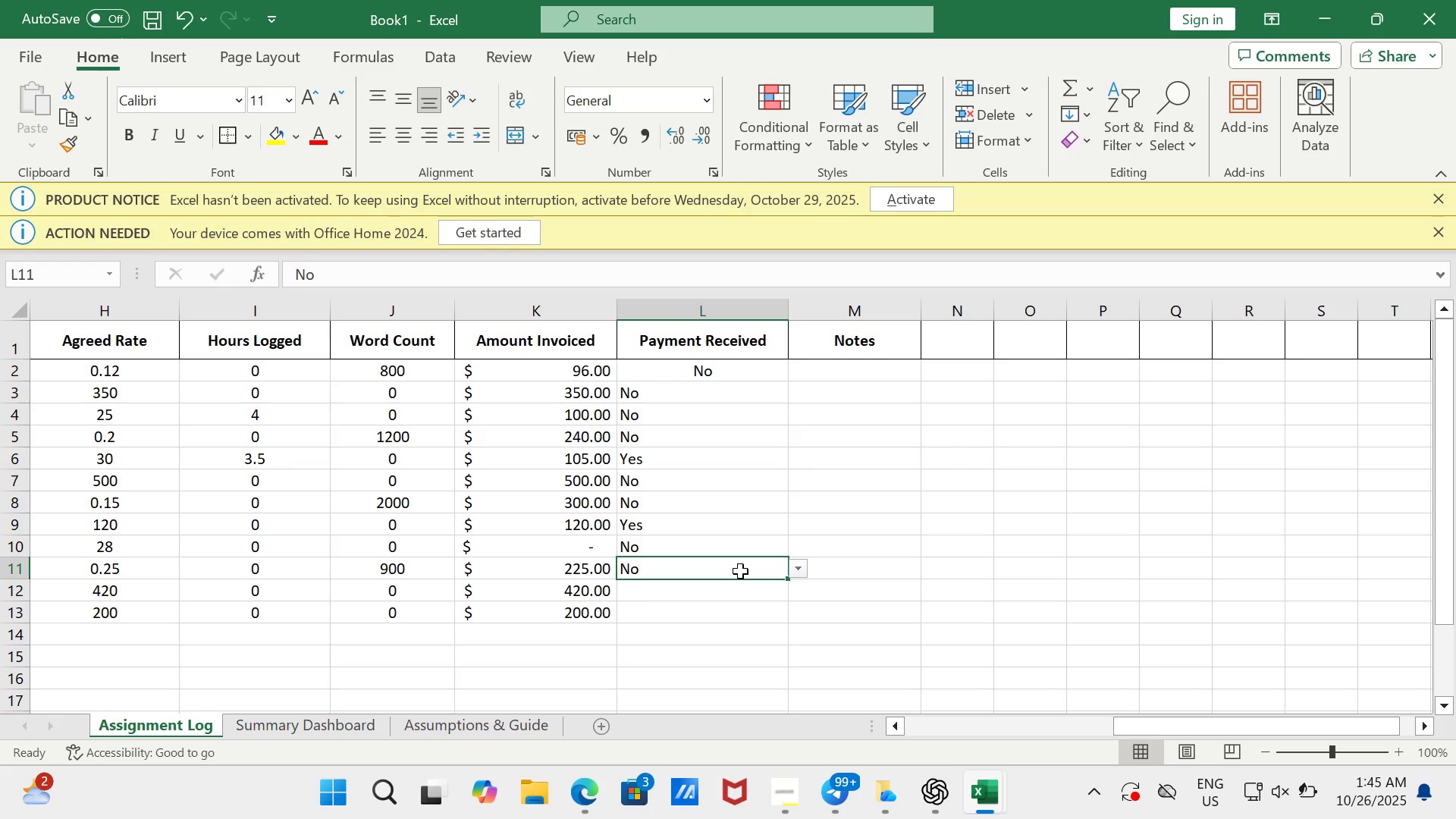 
key(Control+C)
 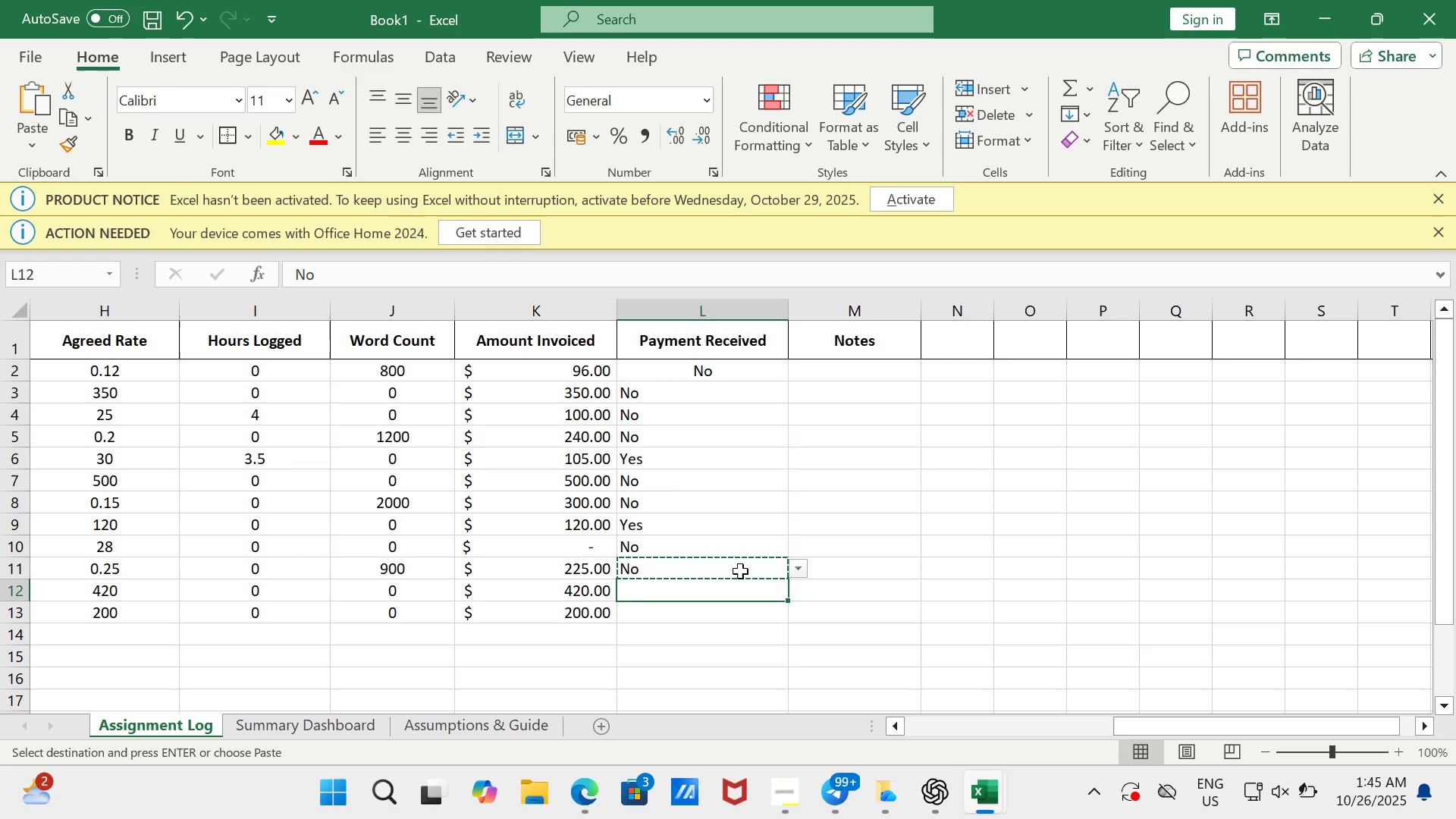 
key(ArrowDown)
 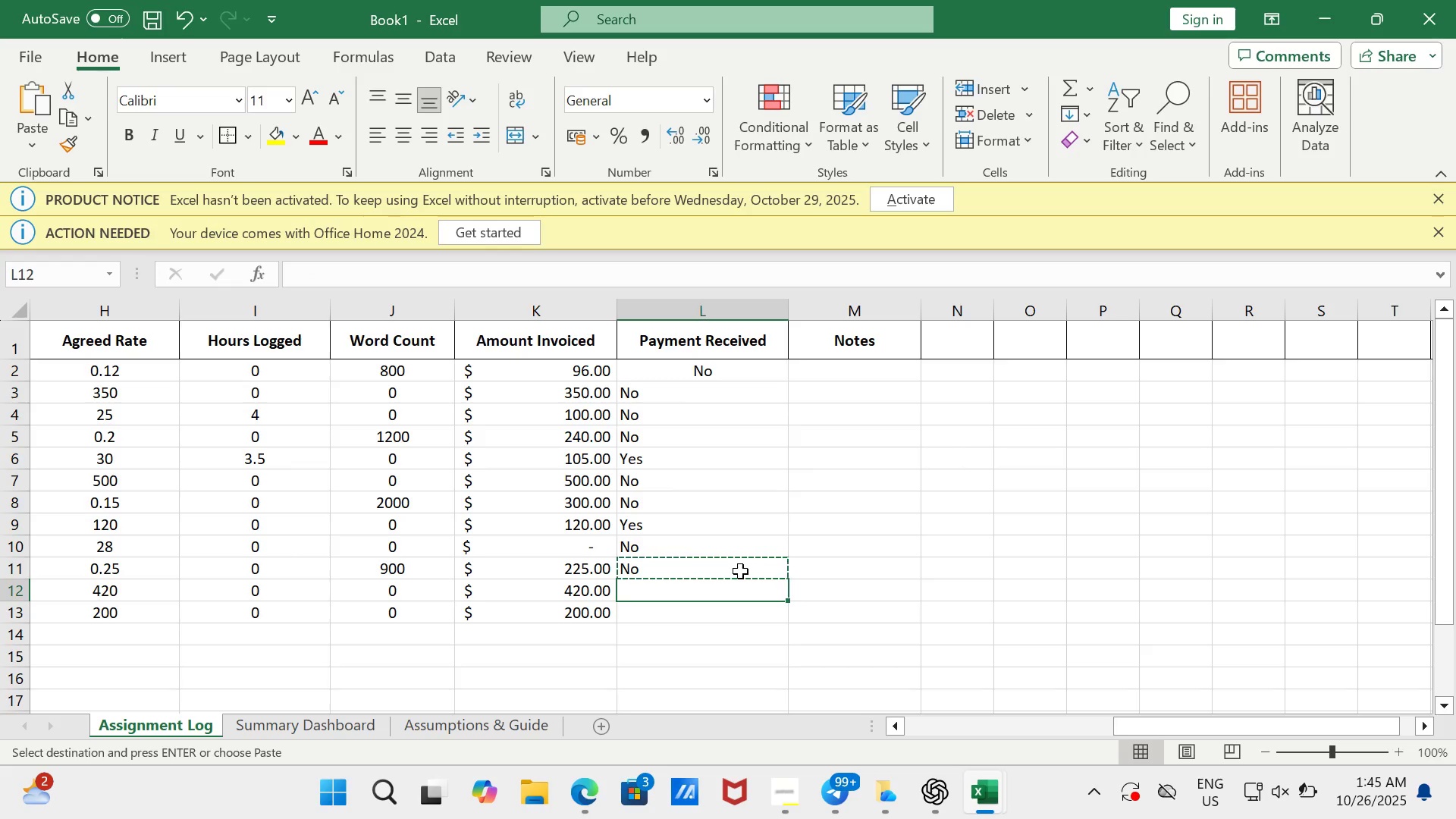 
key(Enter)
 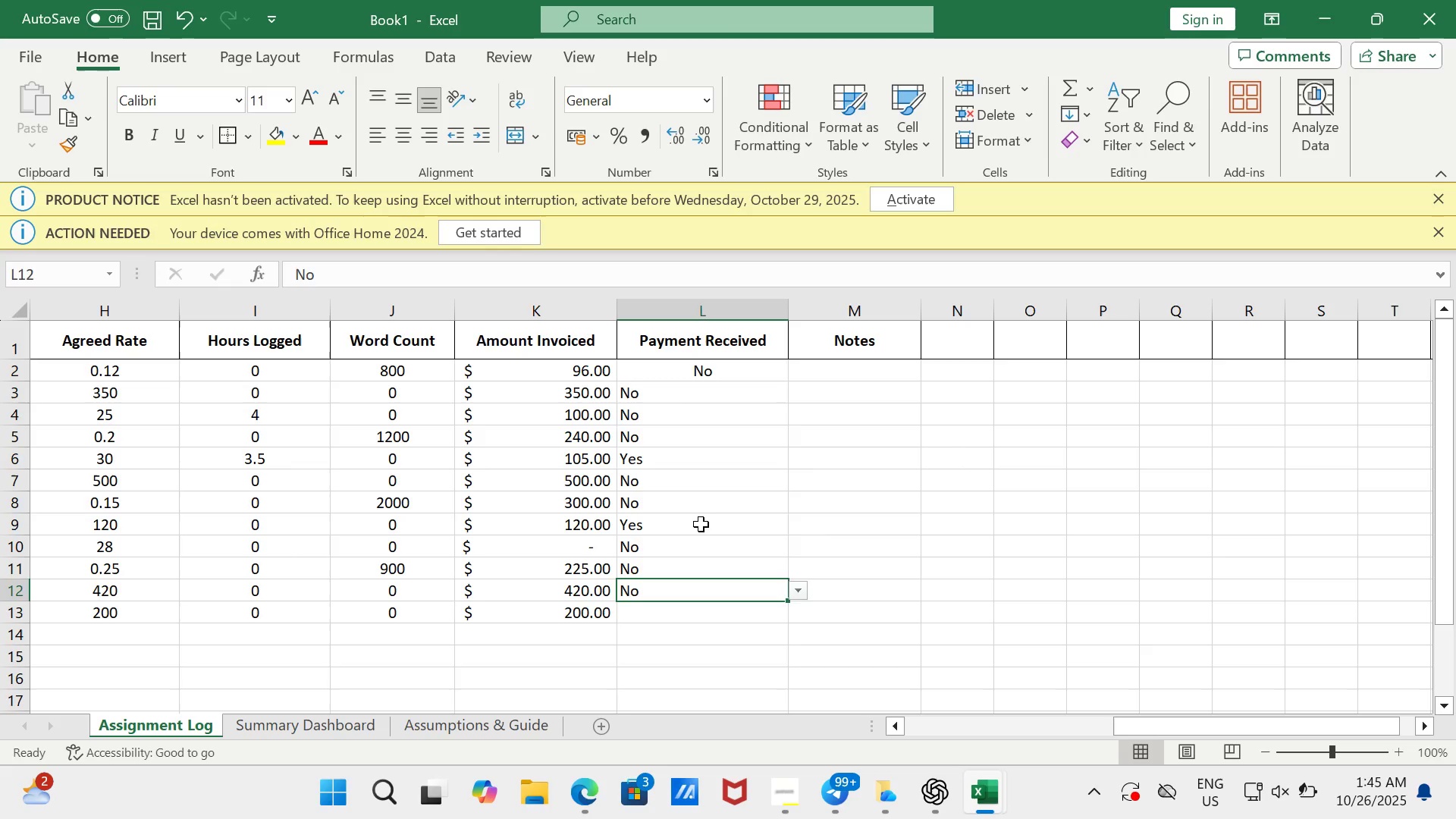 
left_click([701, 524])
 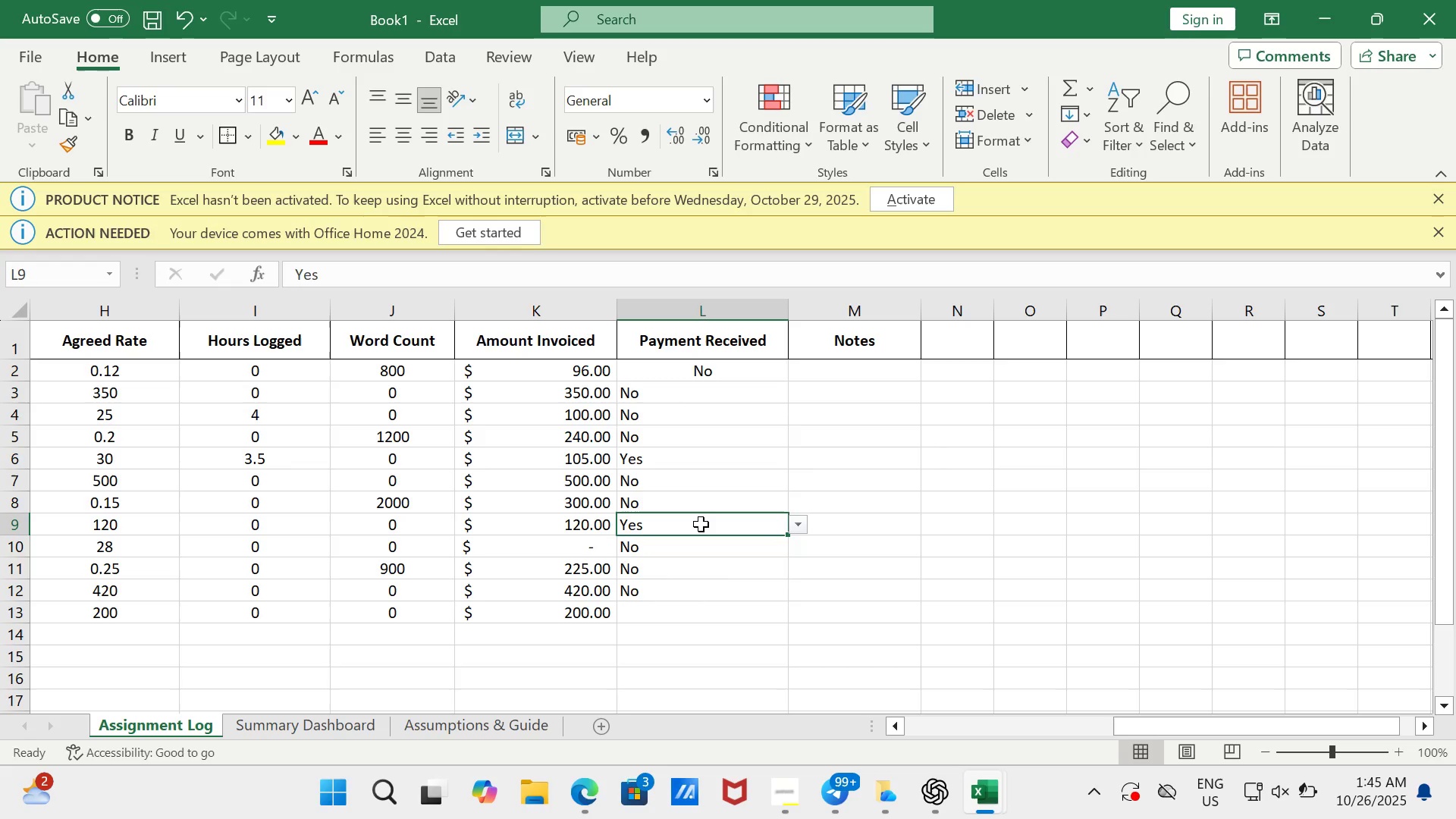 
key(Control+C)
 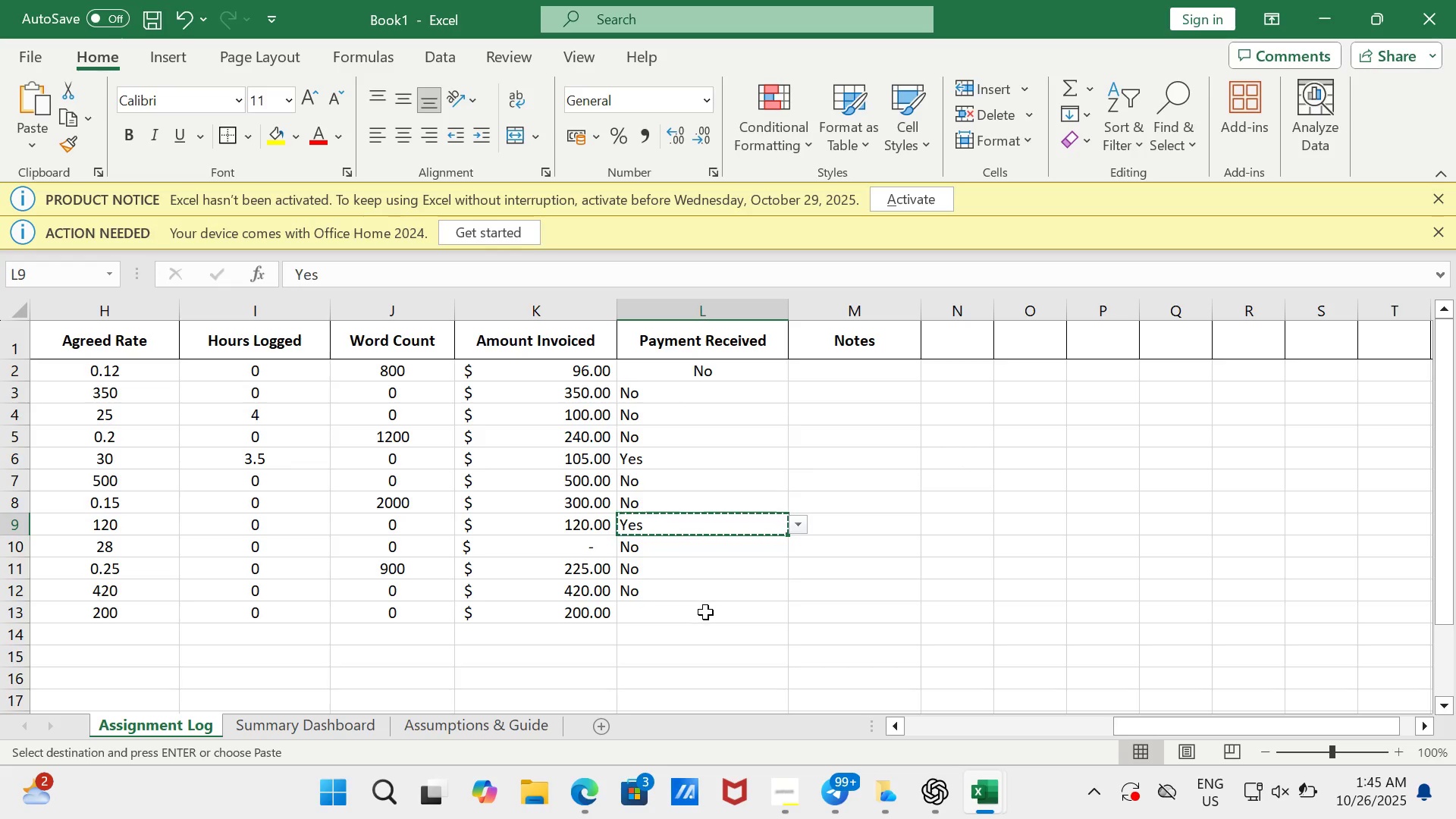 
left_click([705, 613])
 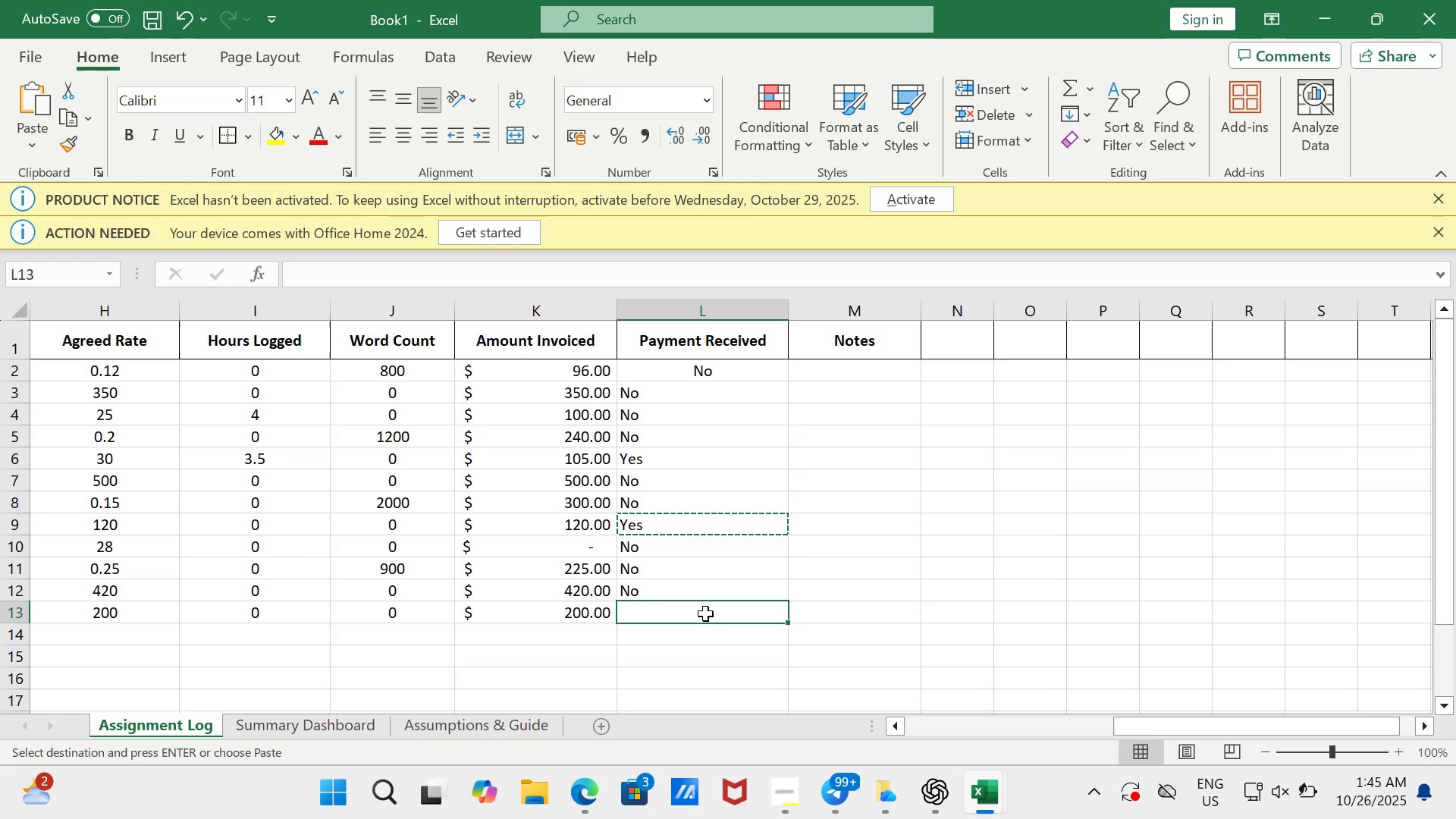 
key(Enter)
 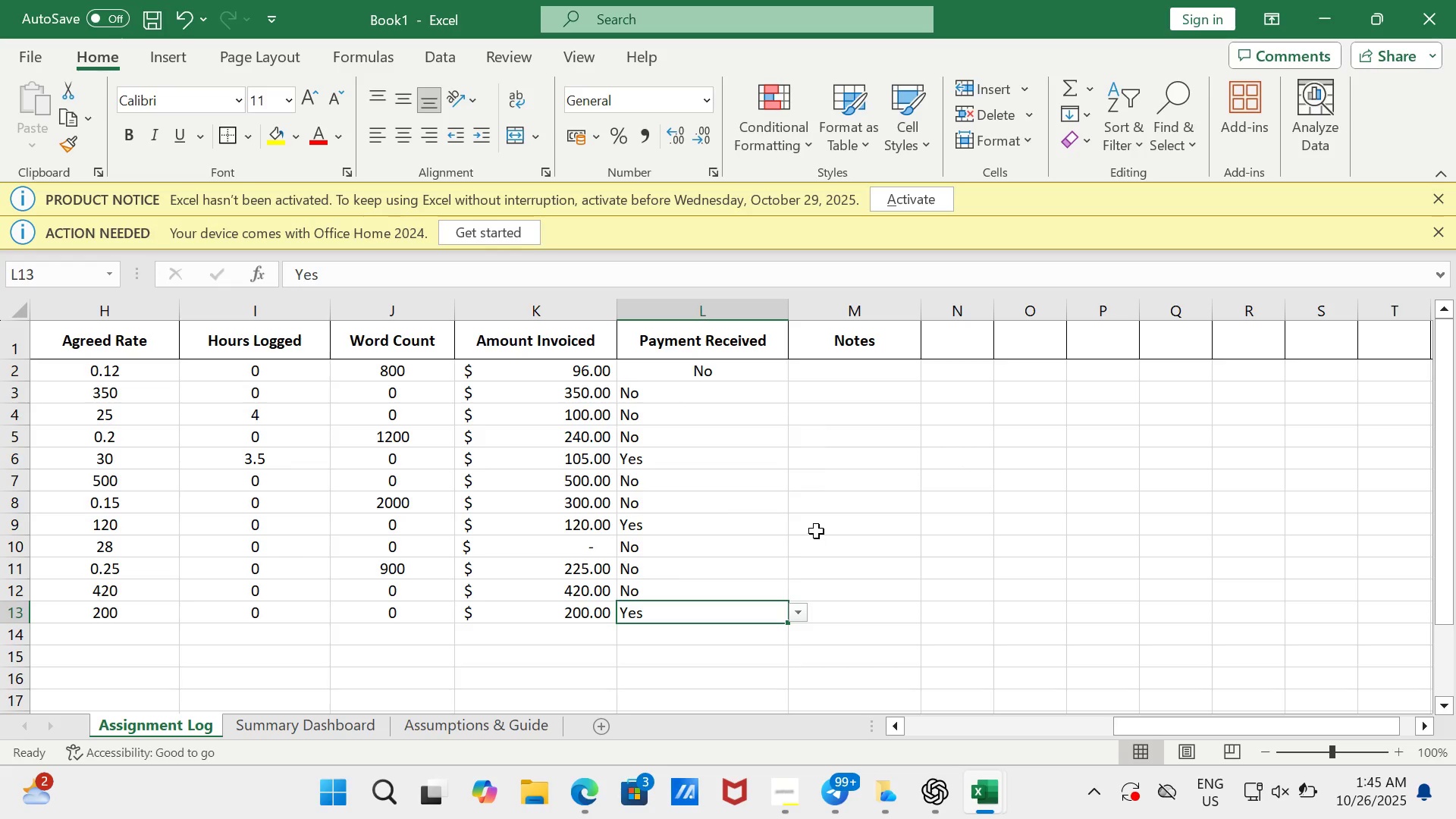 
left_click([817, 531])
 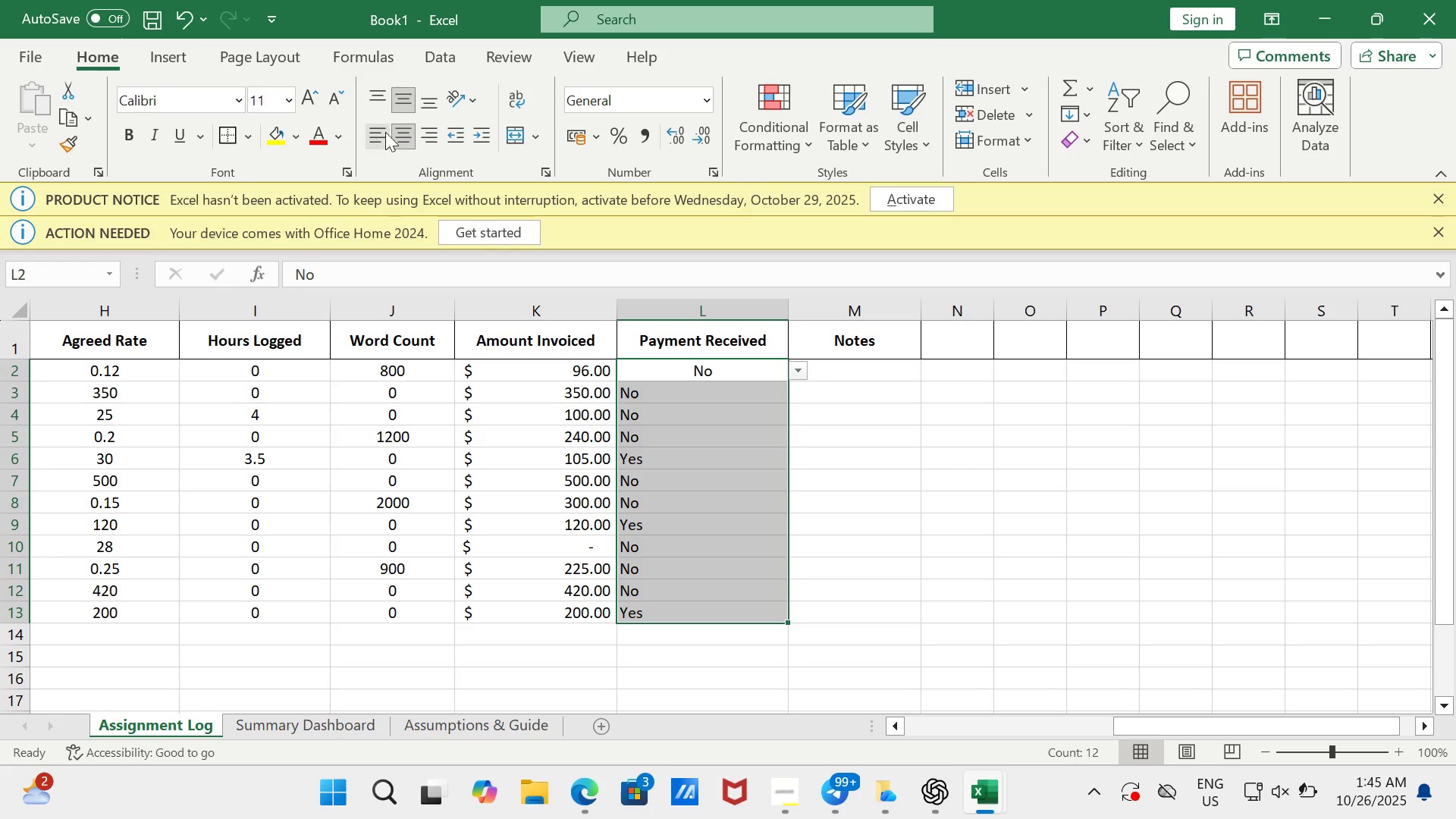 
double_click([401, 127])
 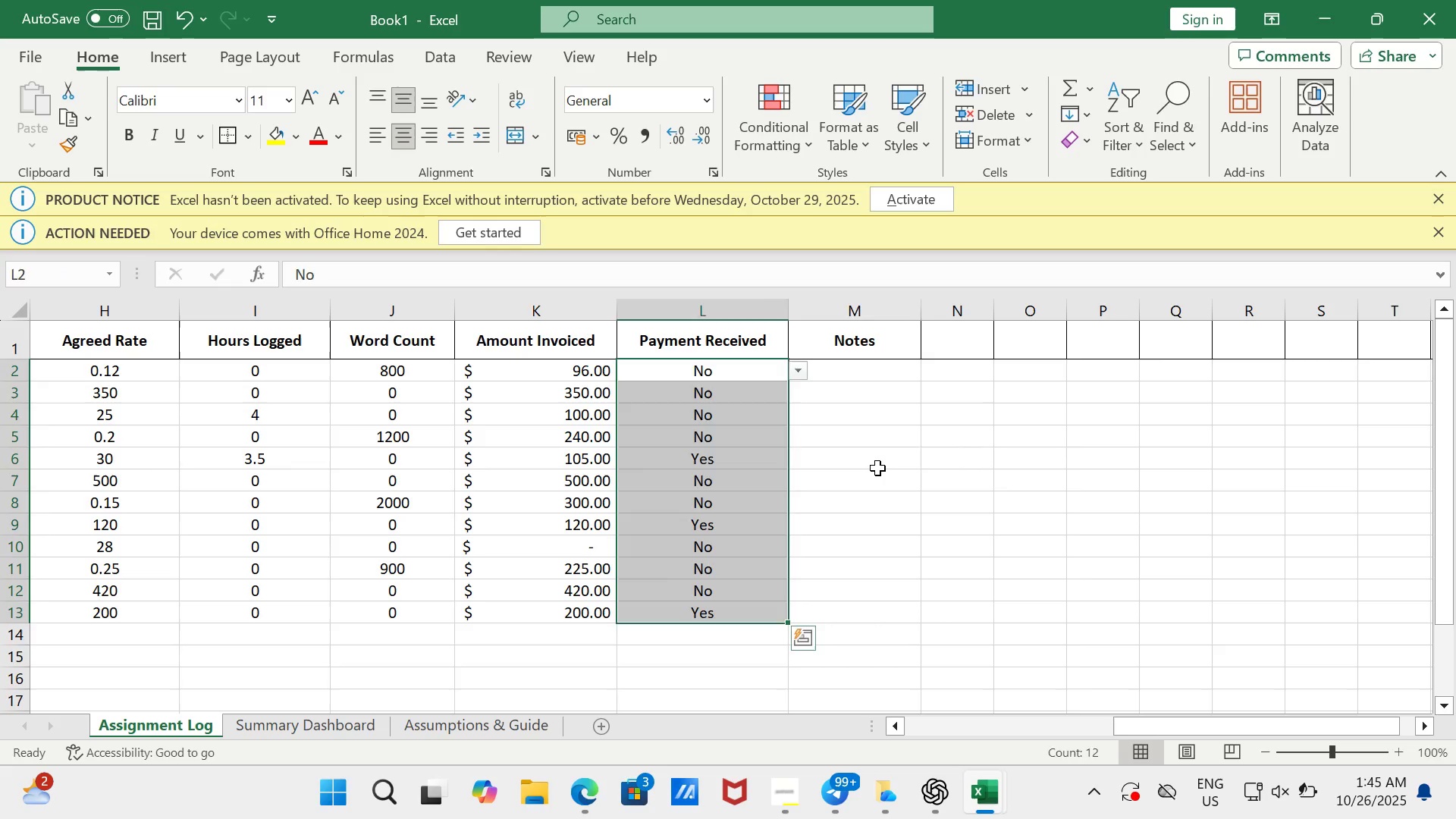 
left_click([877, 468])
 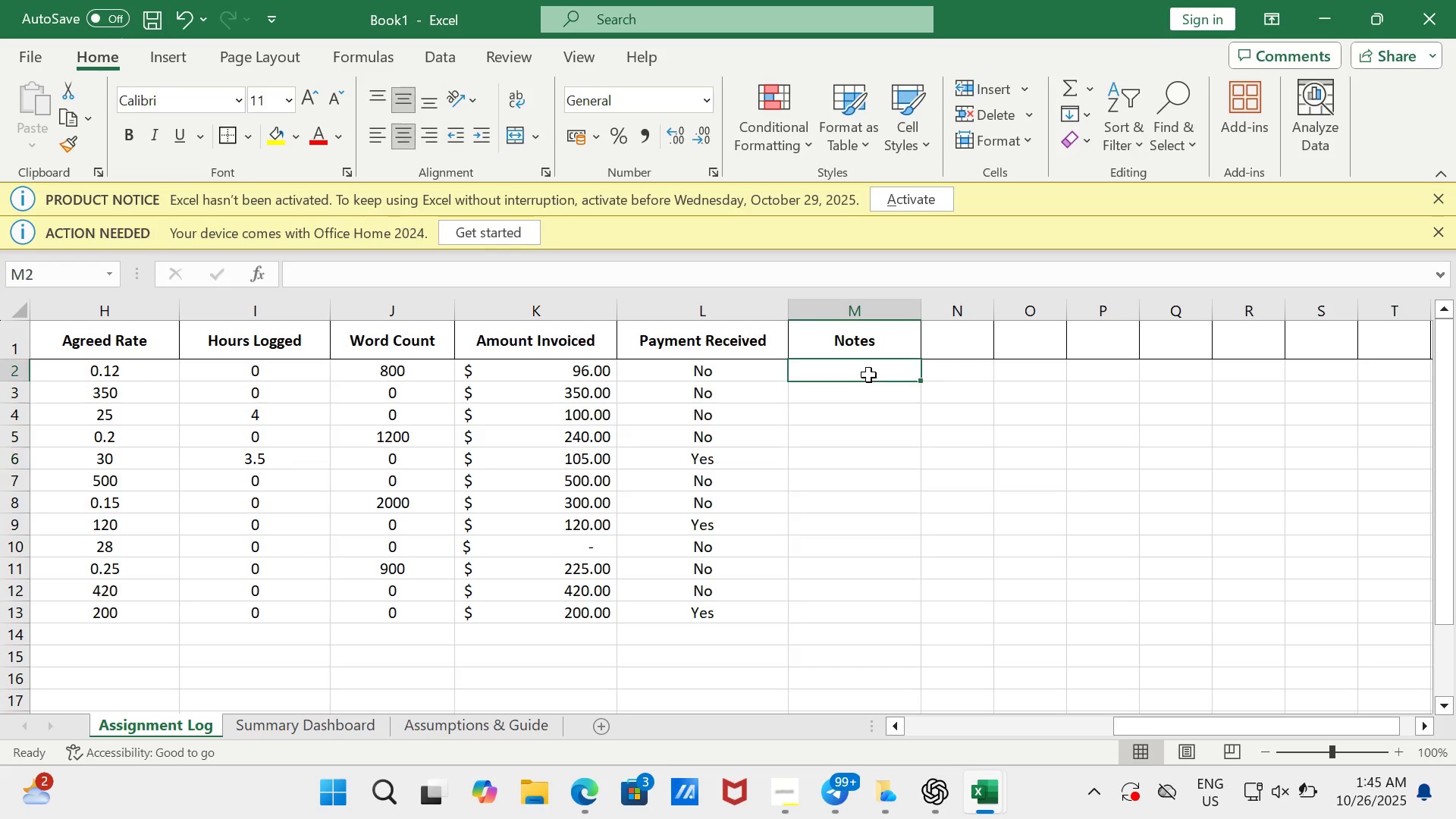 
left_click([868, 375])
 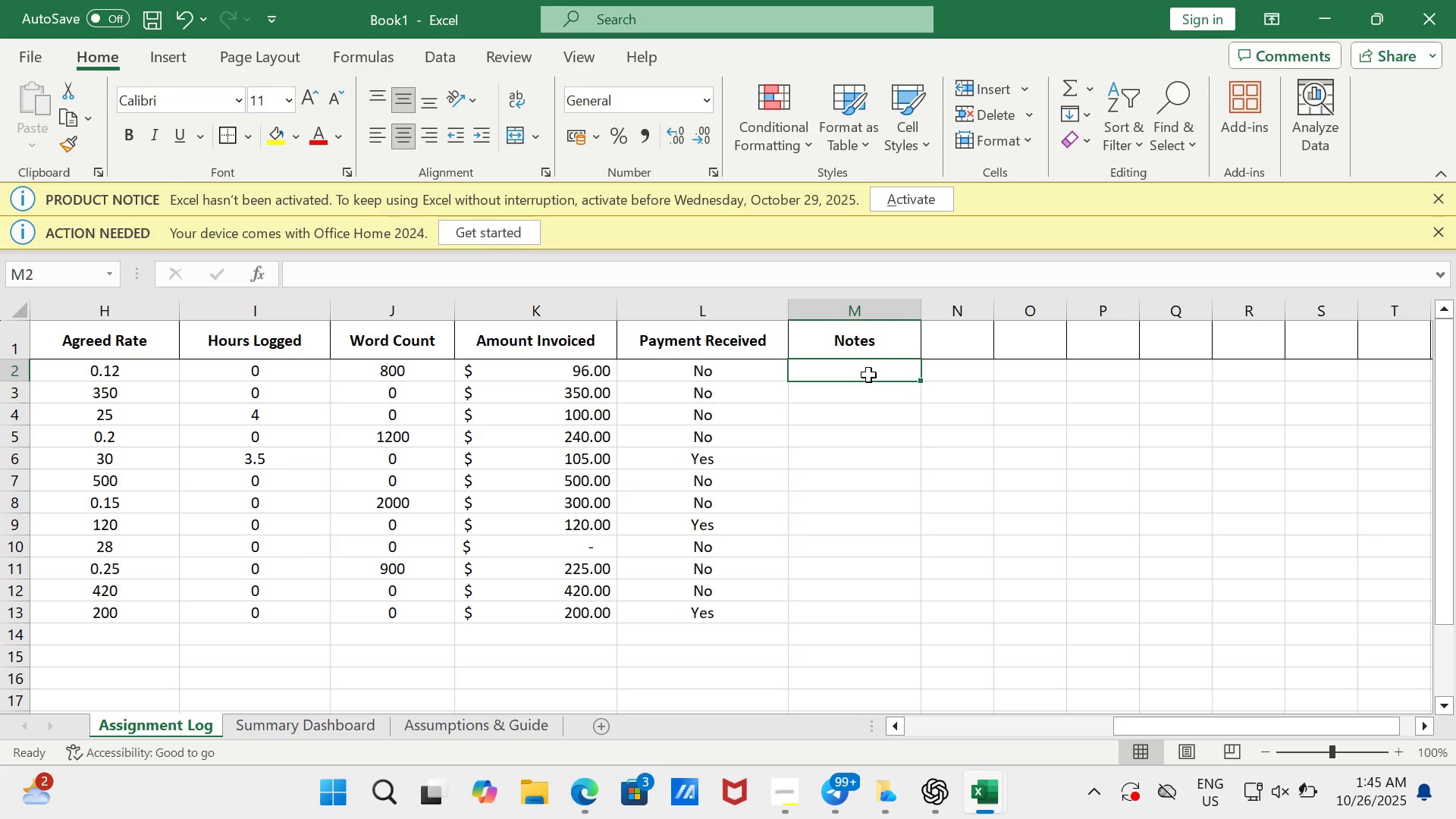 
type(Drafting intro)
 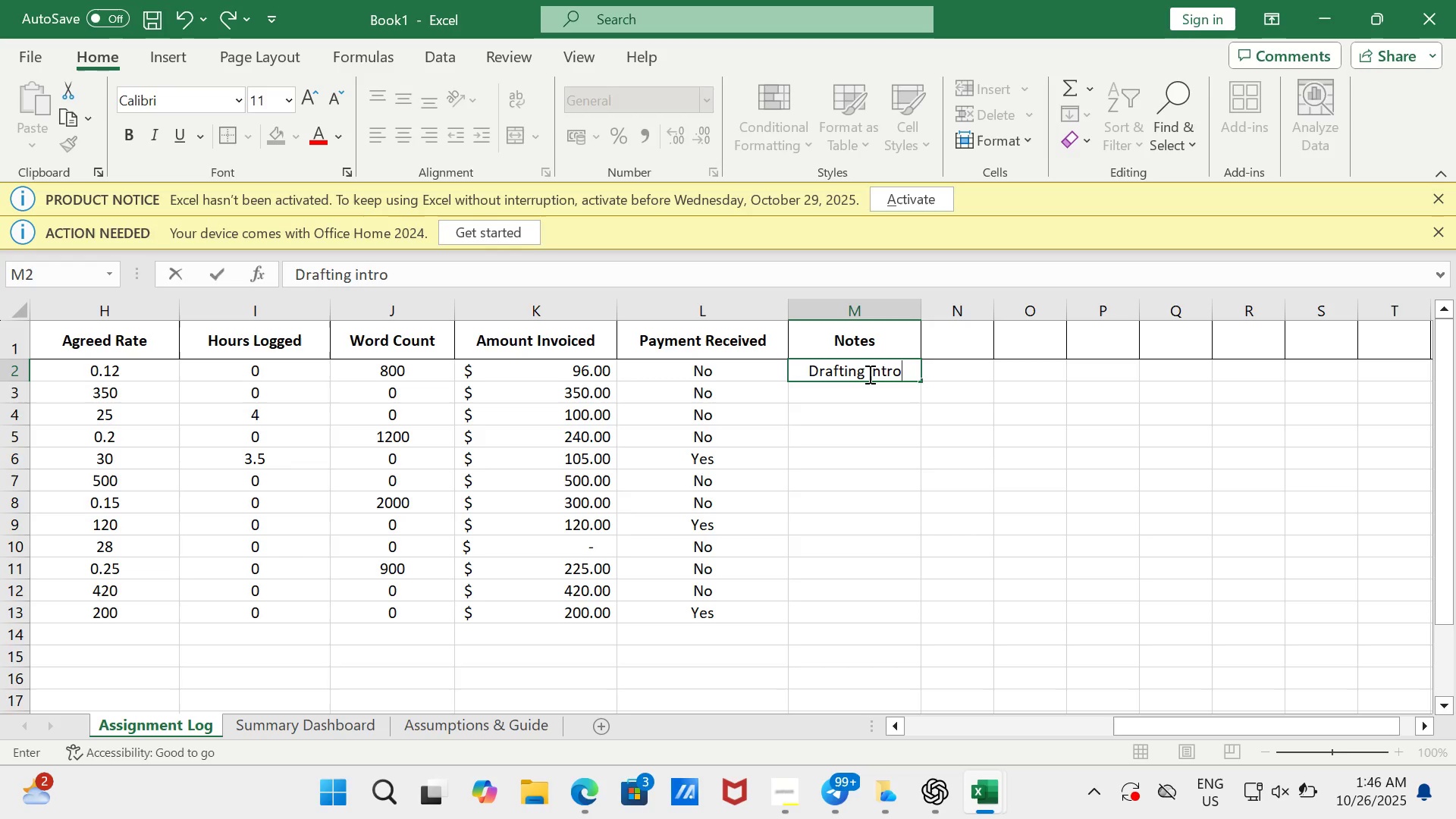 
key(Enter)
 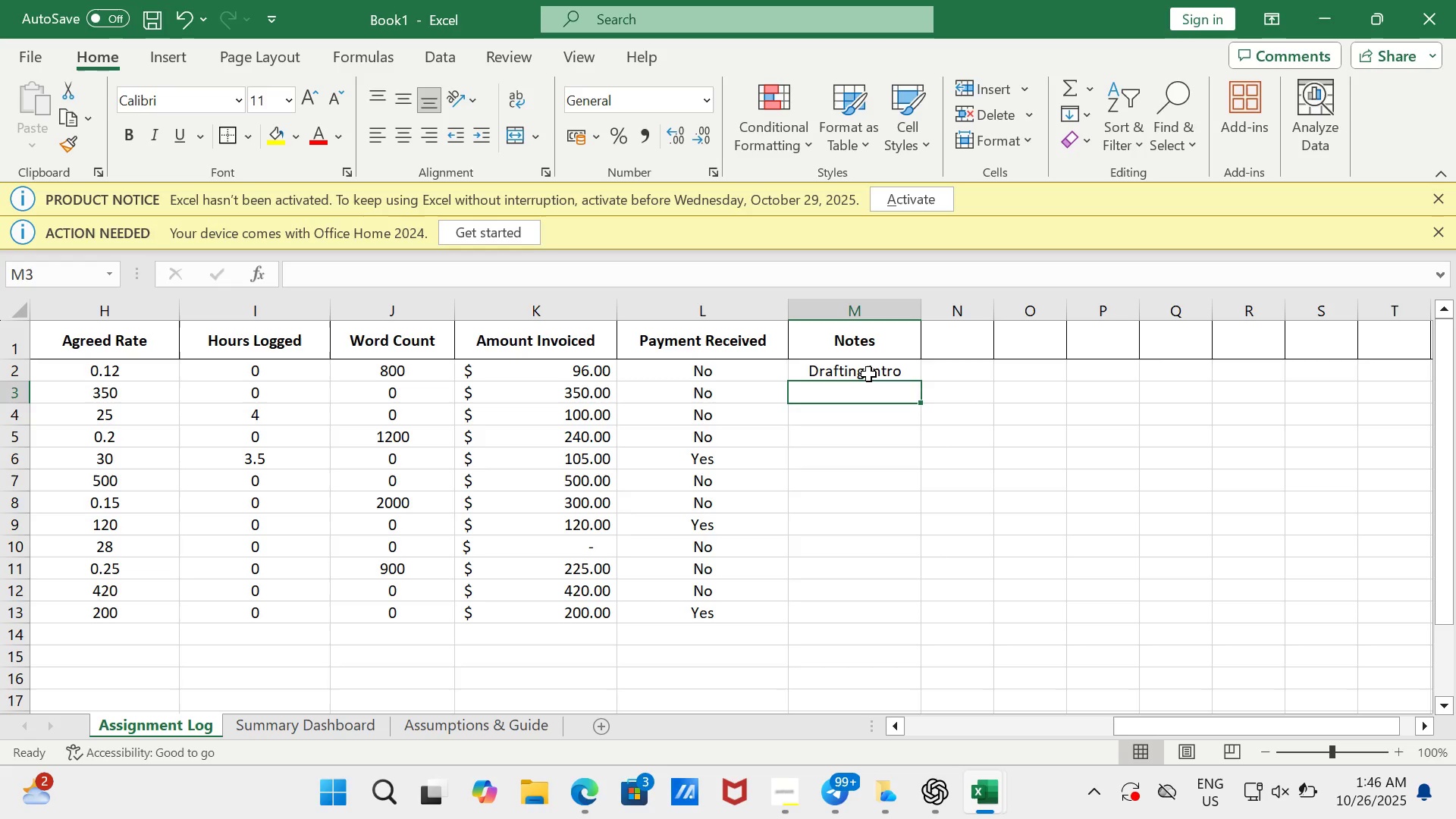 
type(Waiting briefg)
key(Backspace)
 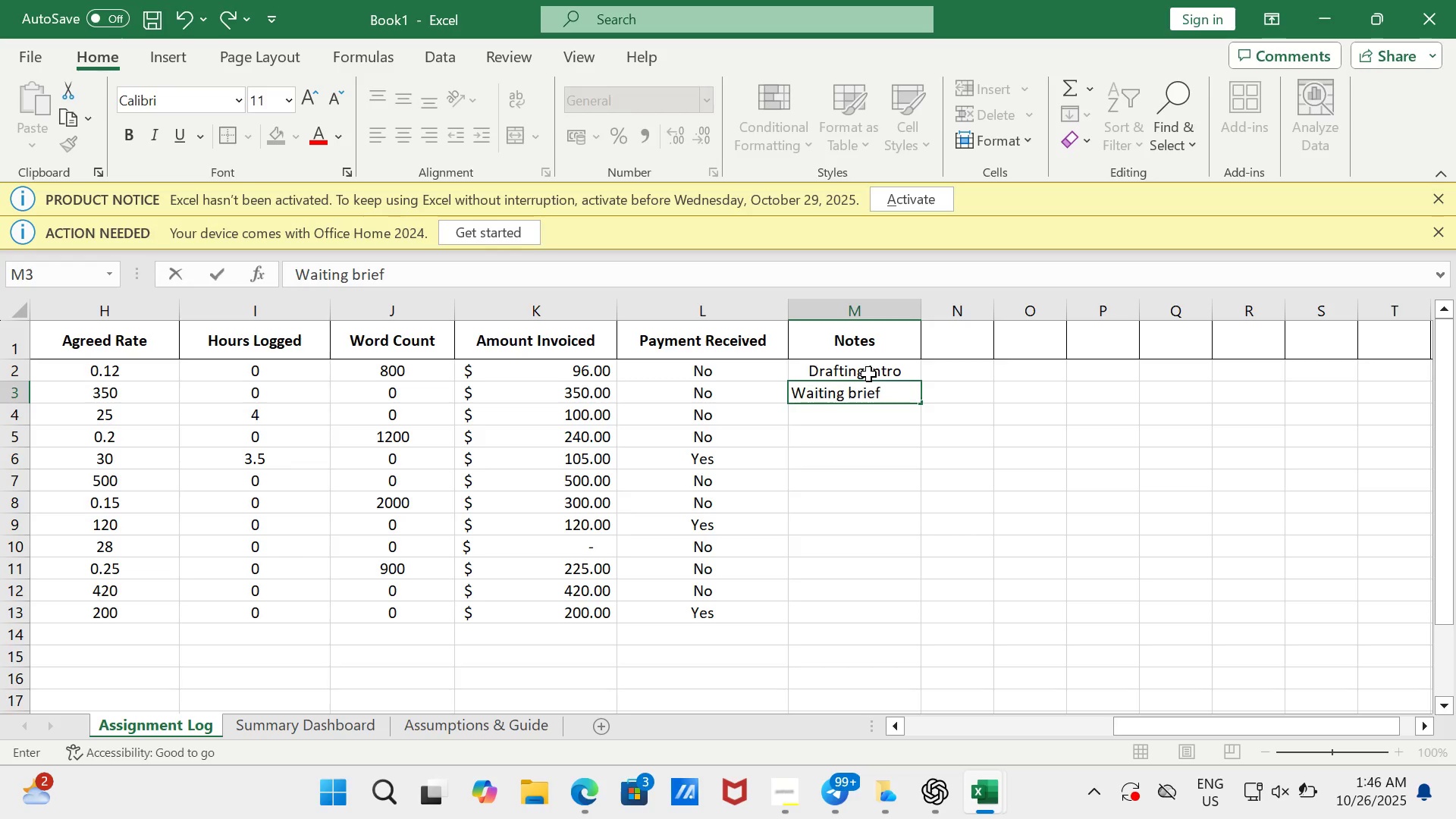 
key(Enter)
 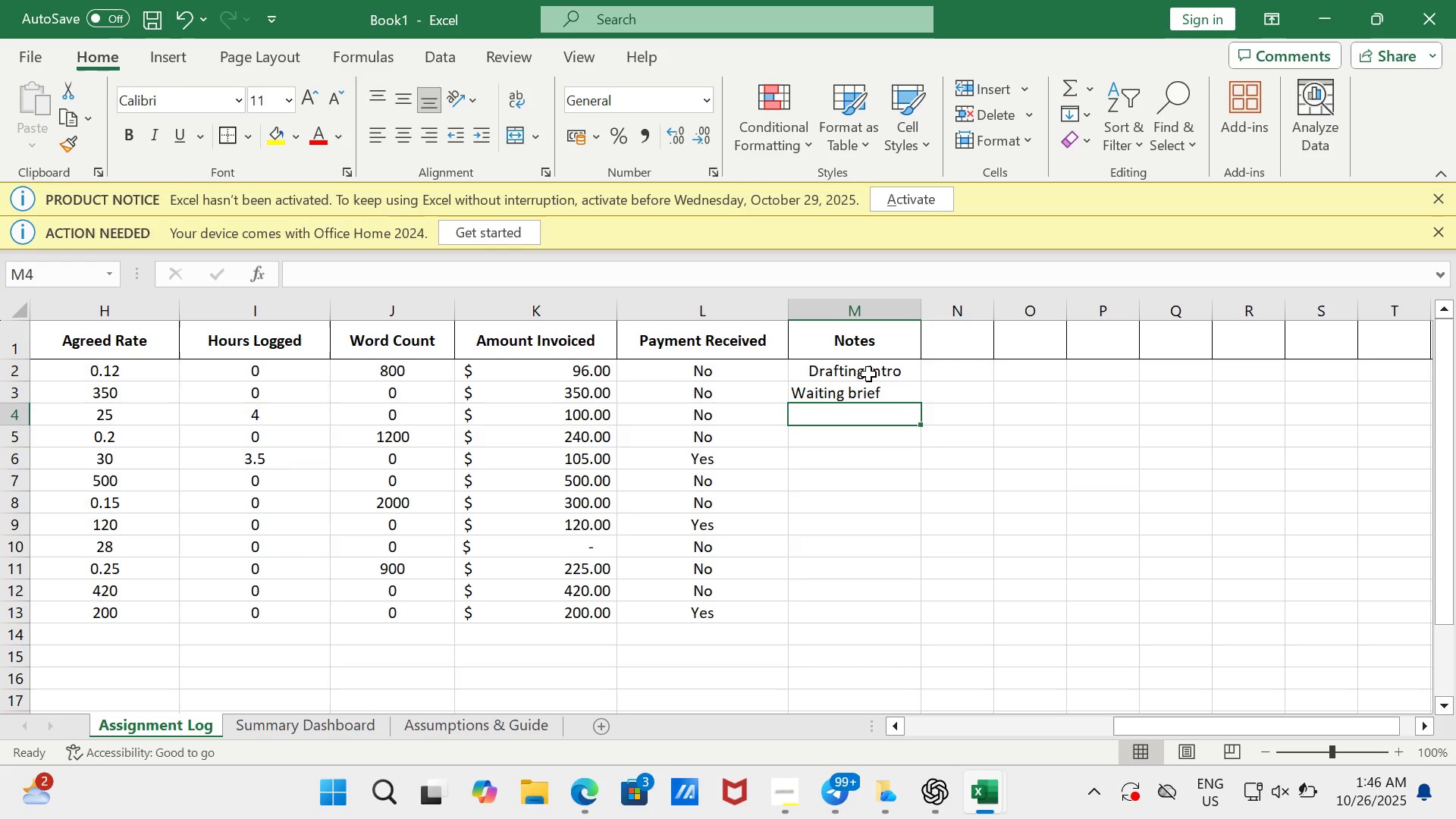 
type(Submitted for review\)
key(Backspace)
 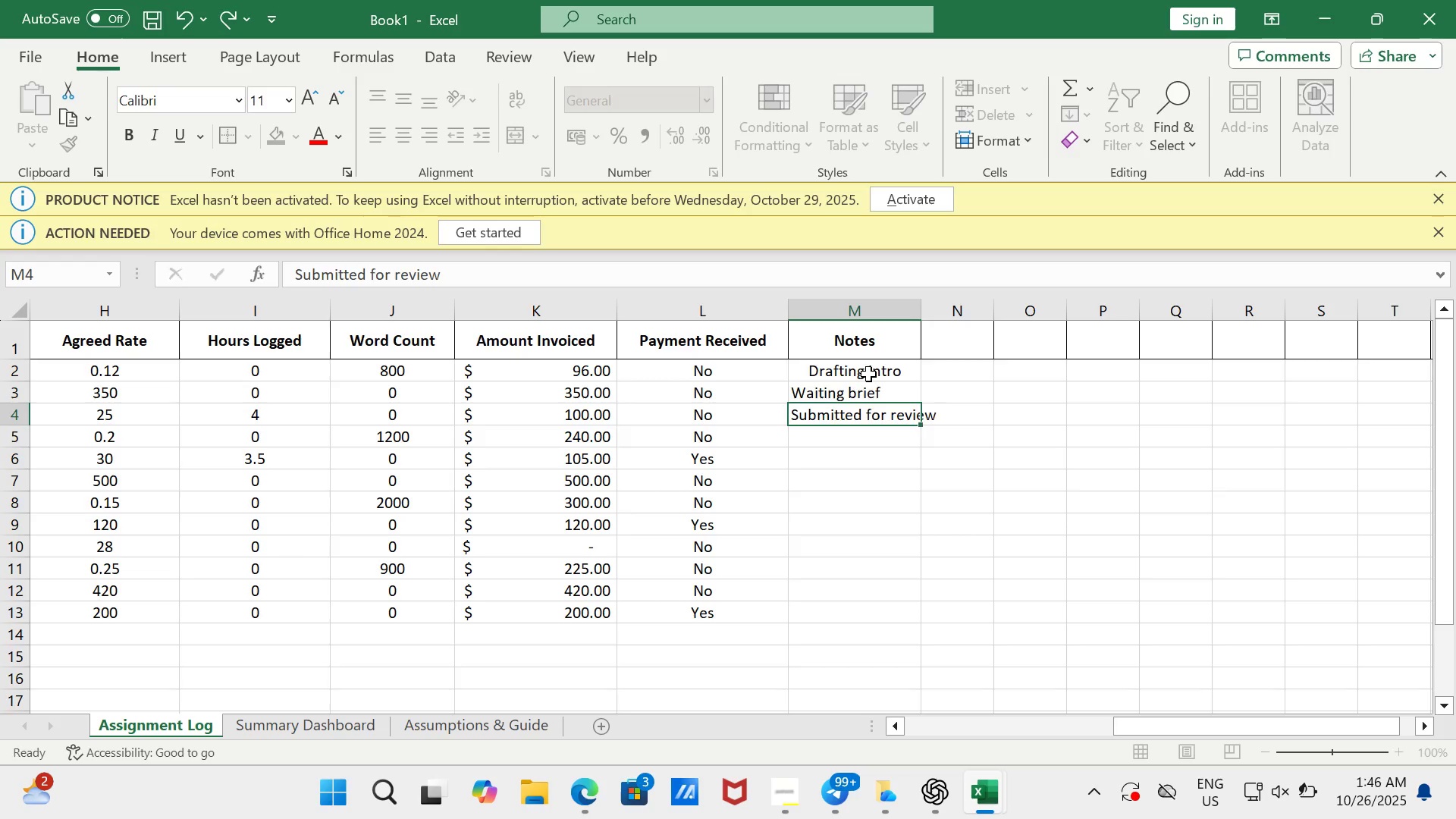 
key(Enter)
 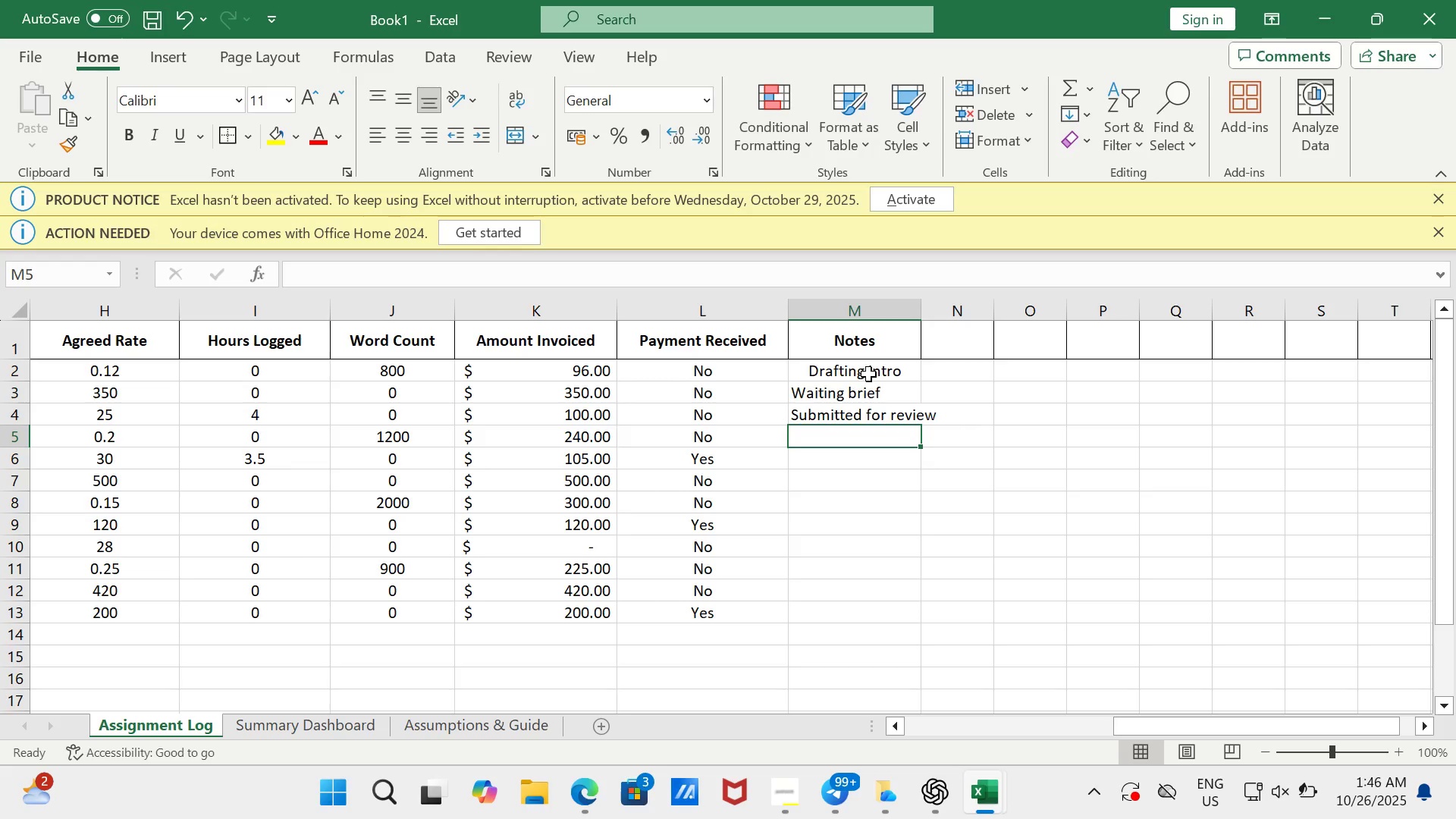 
key(Enter)
 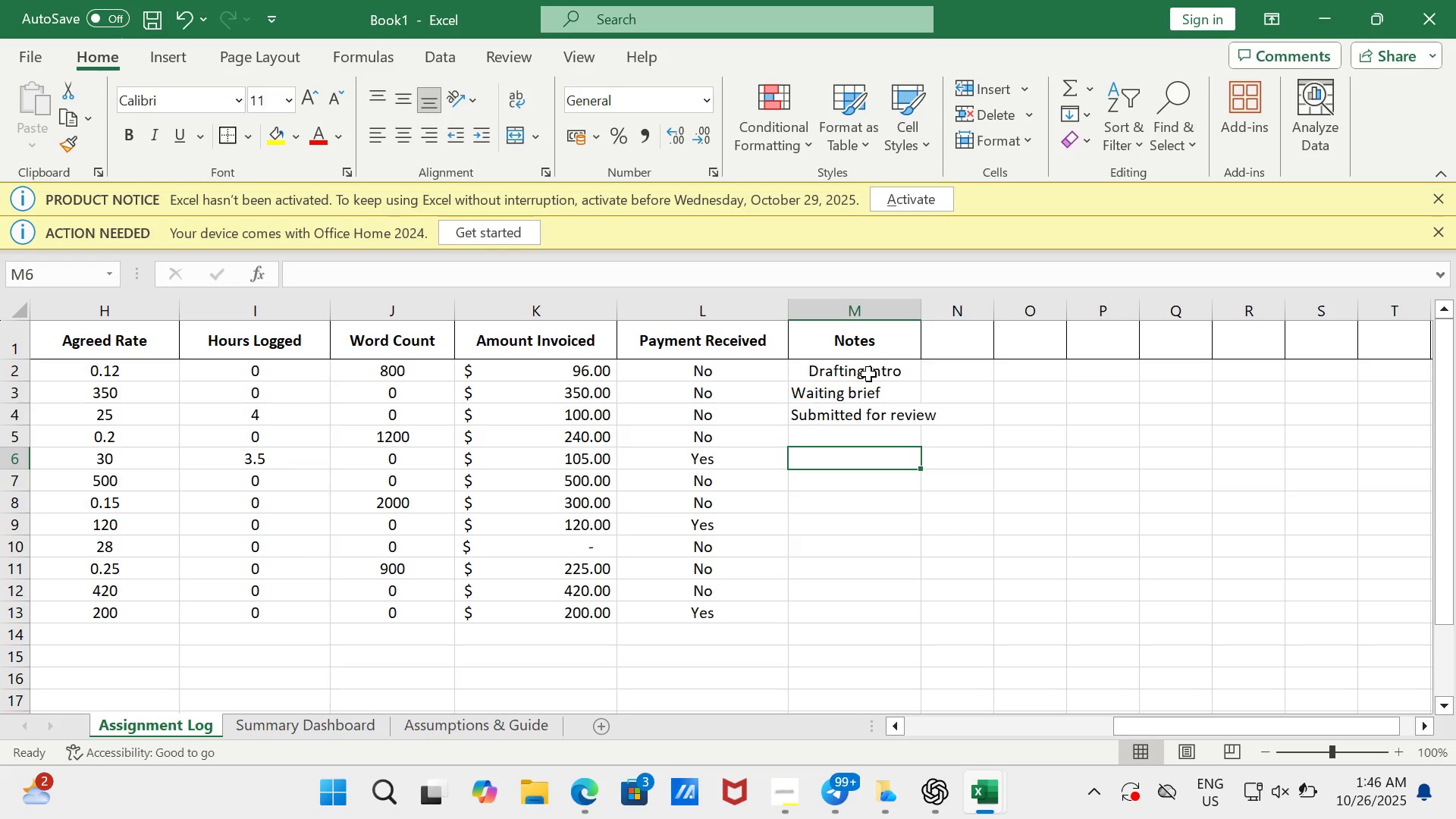 
type(Approved )
 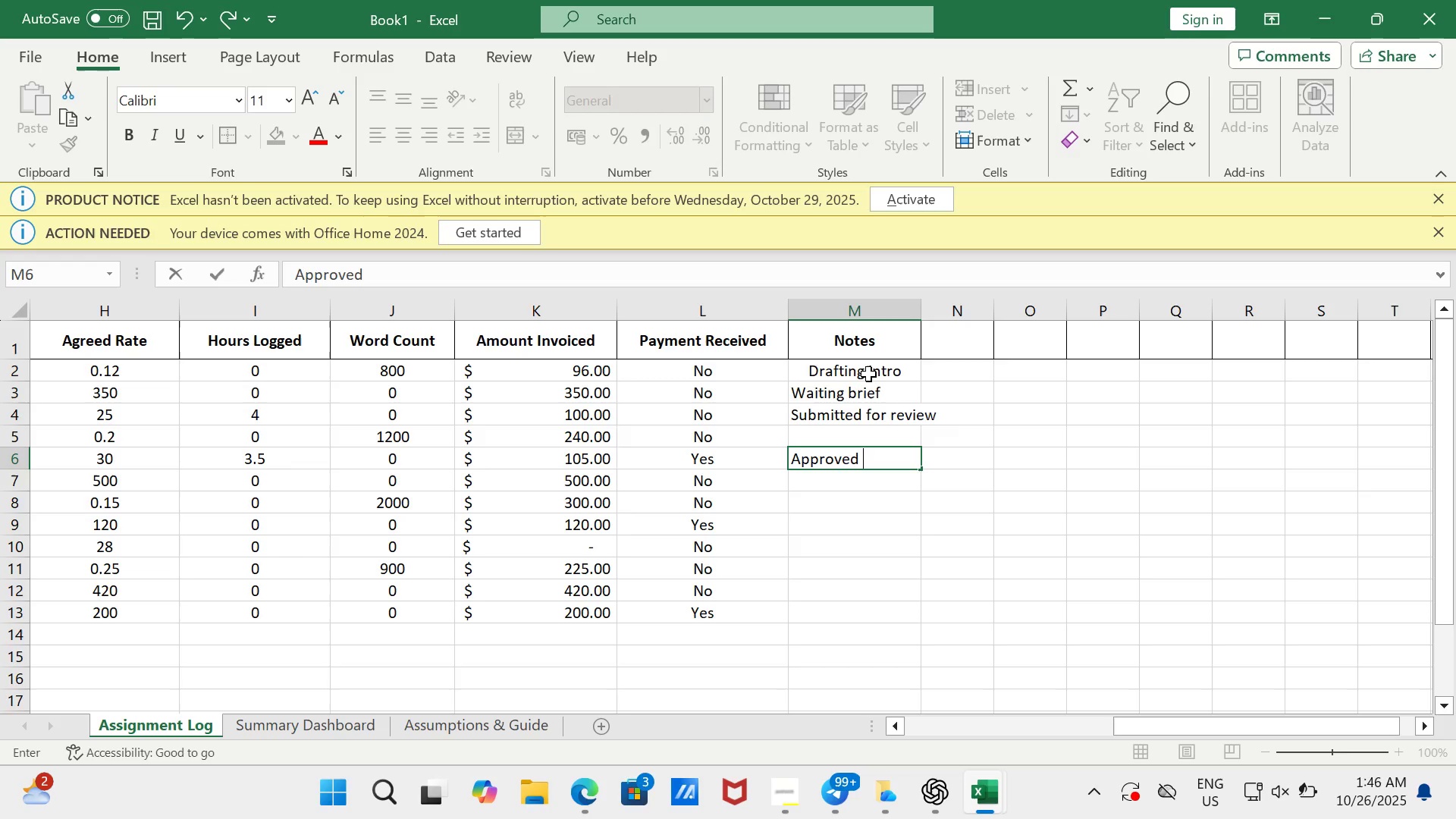 
key(Enter)
 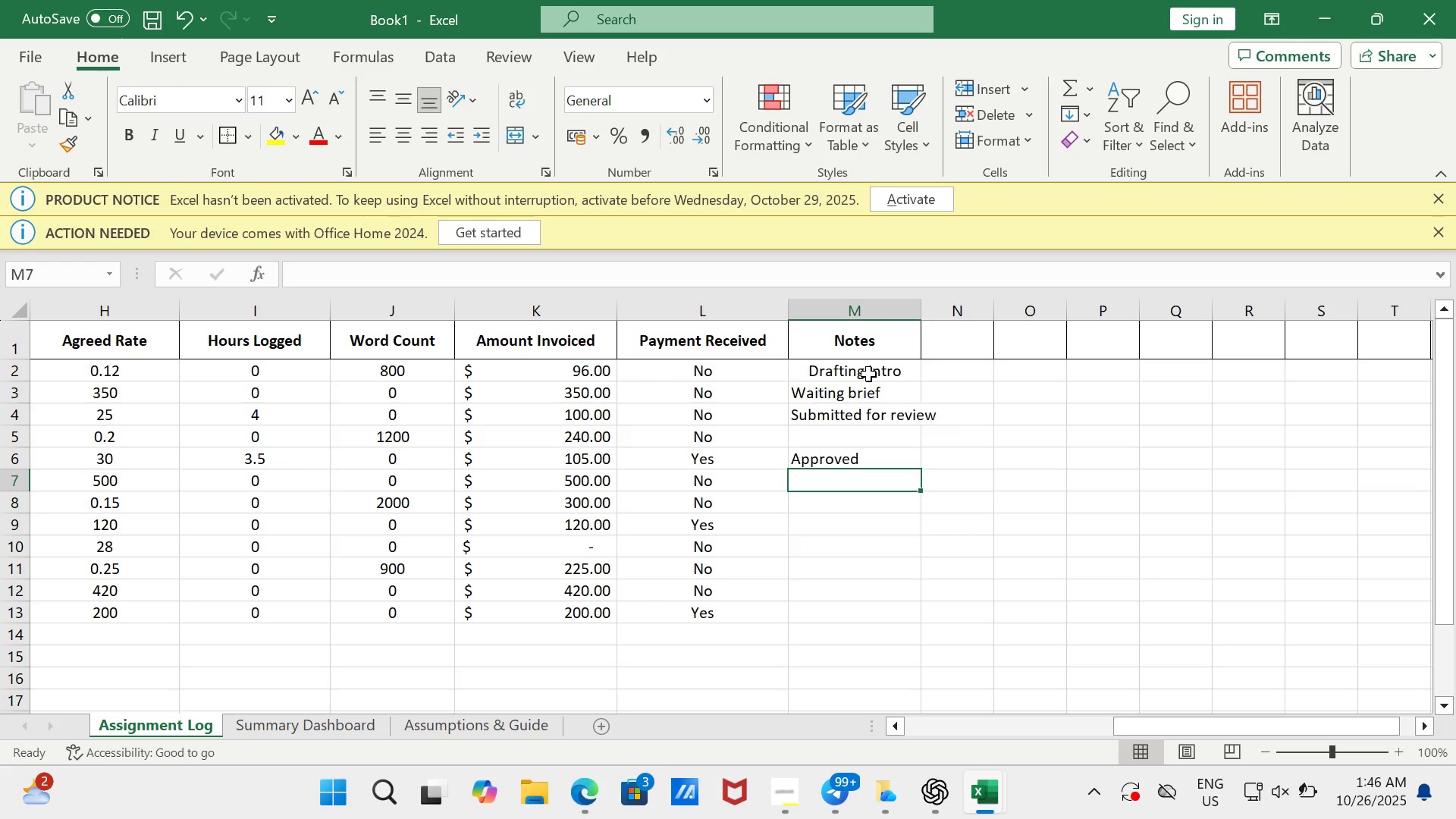 
key(ArrowUp)
 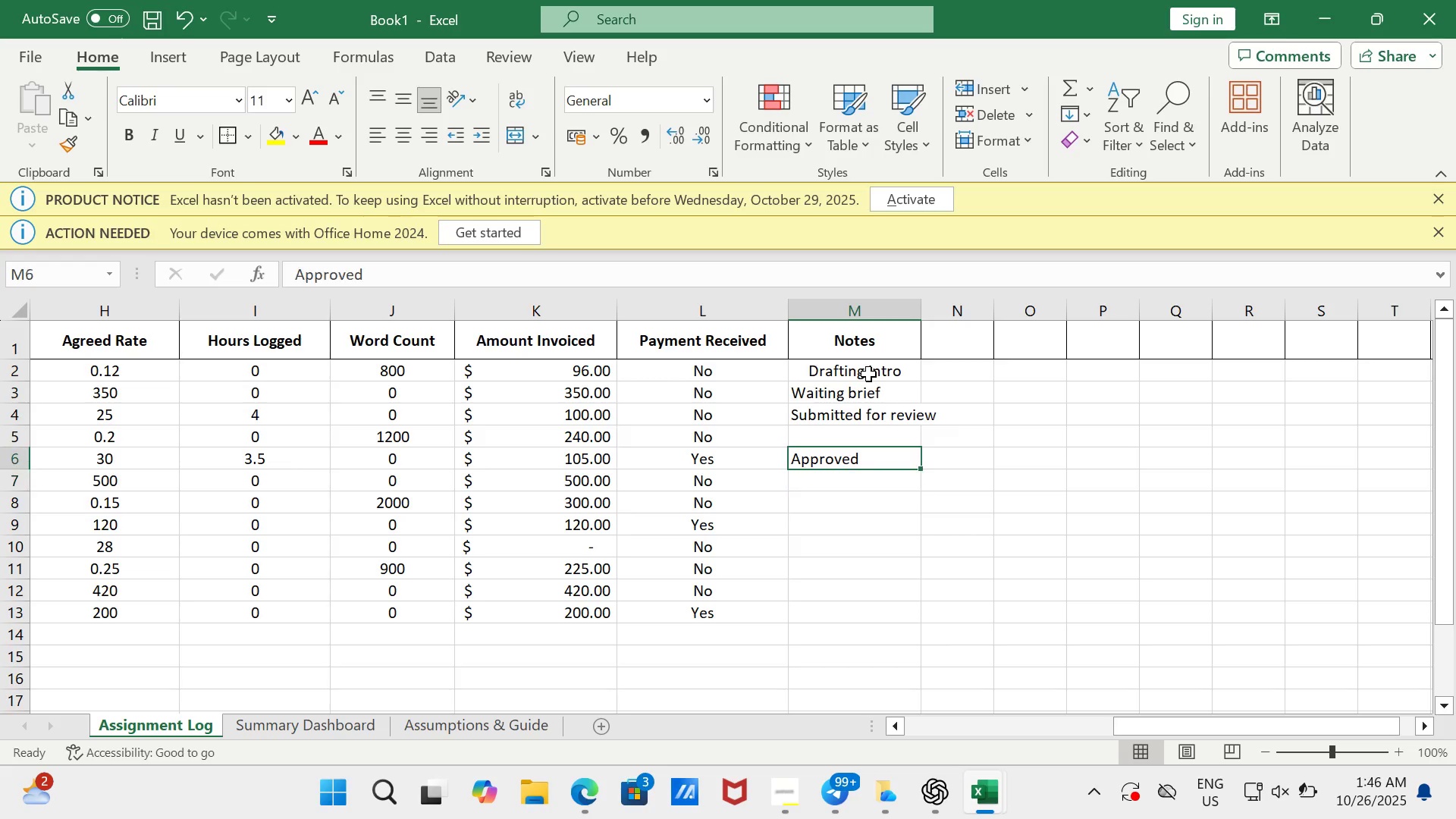 
key(Shift+ShiftRight)
 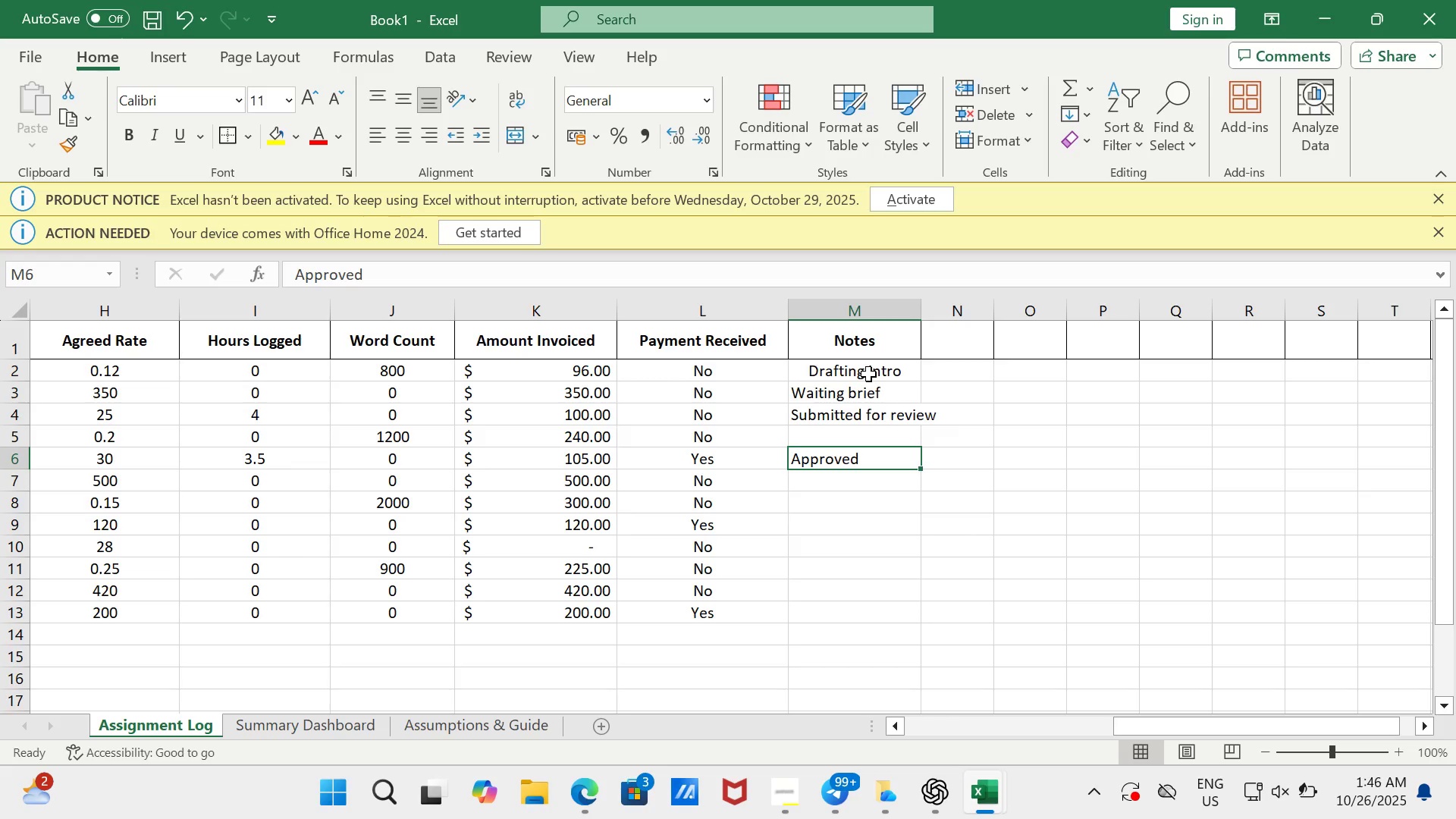 
key(VolumeDown)
 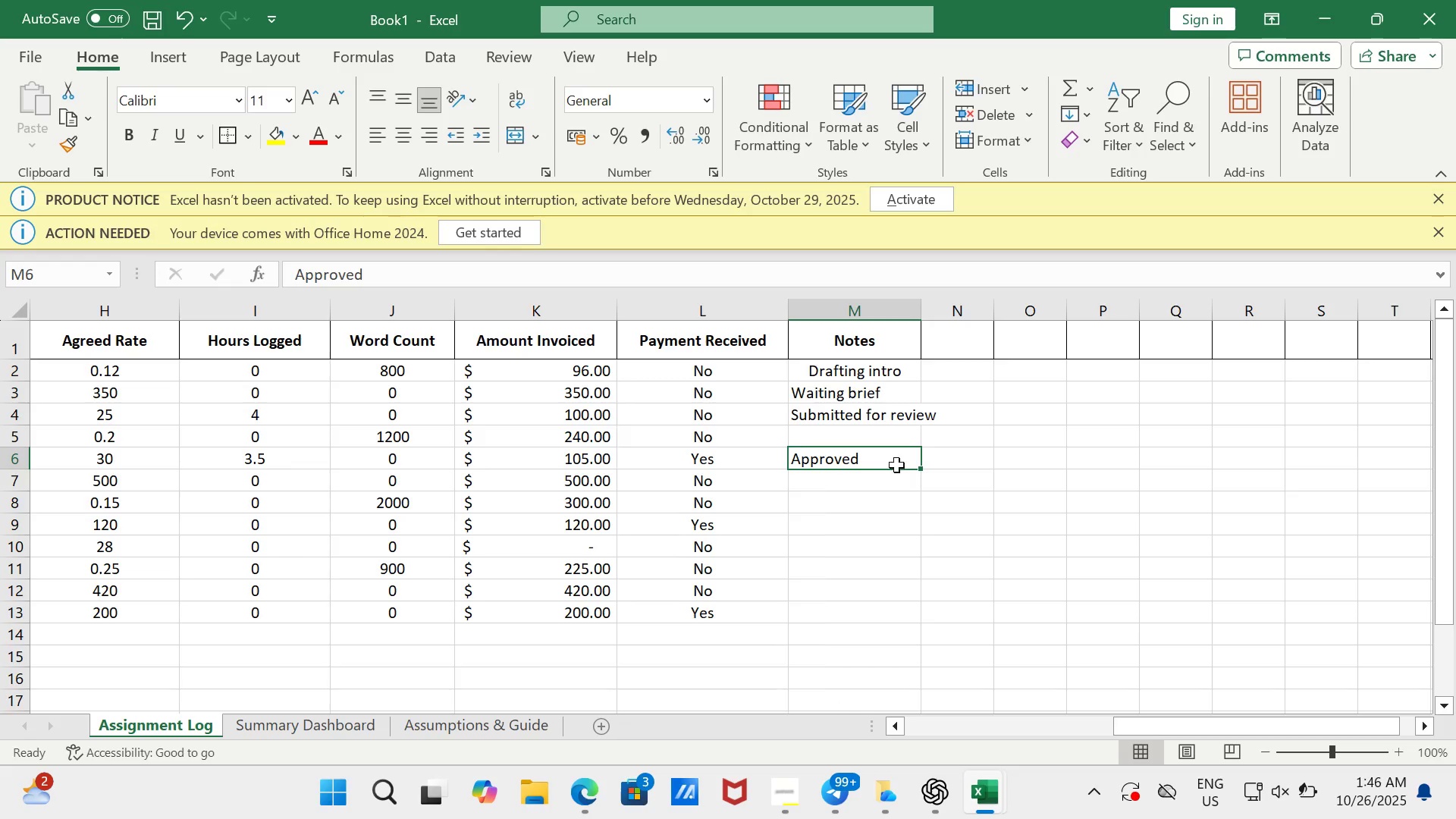 
double_click([898, 462])
 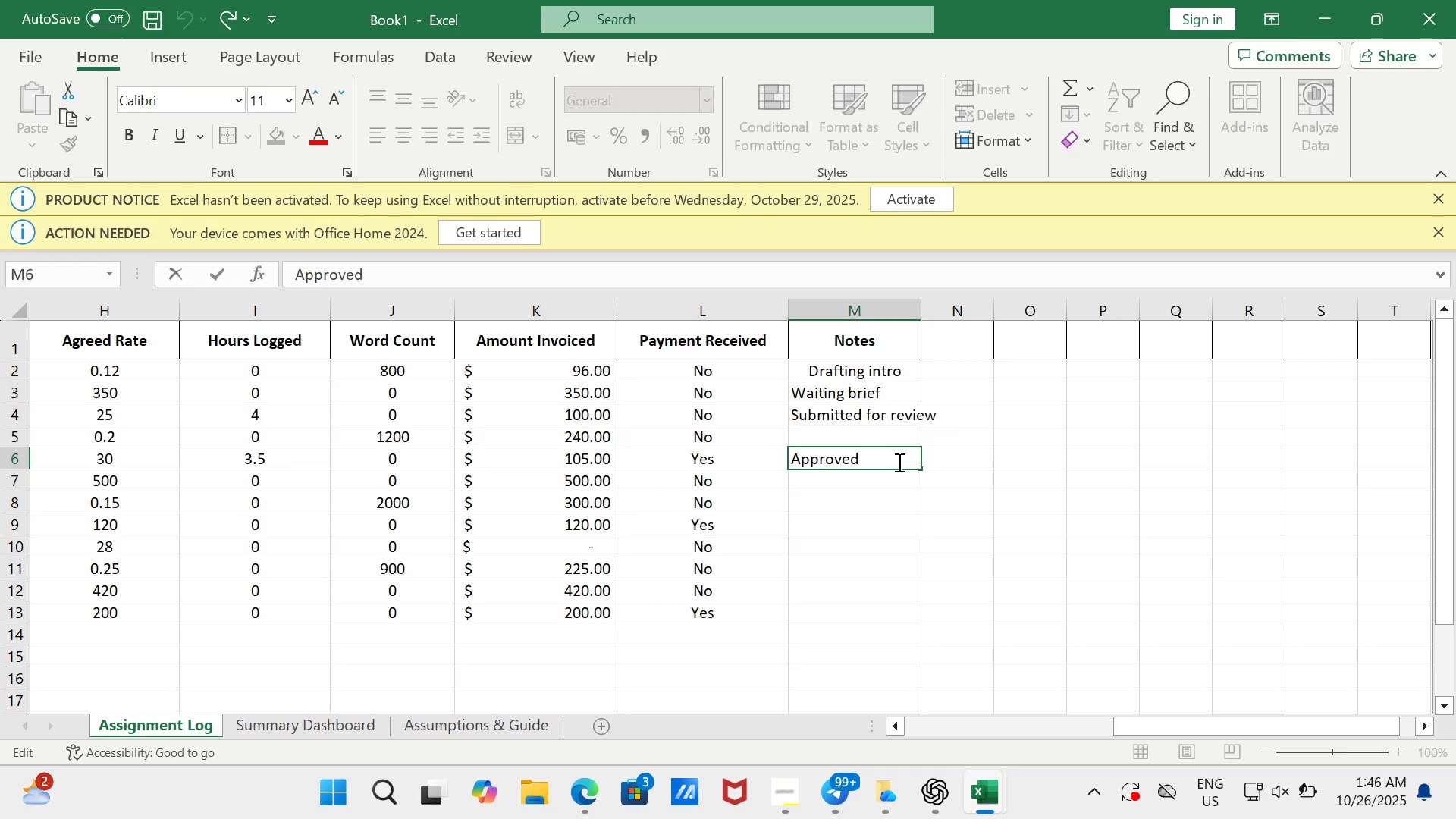 
type(& Paid)
 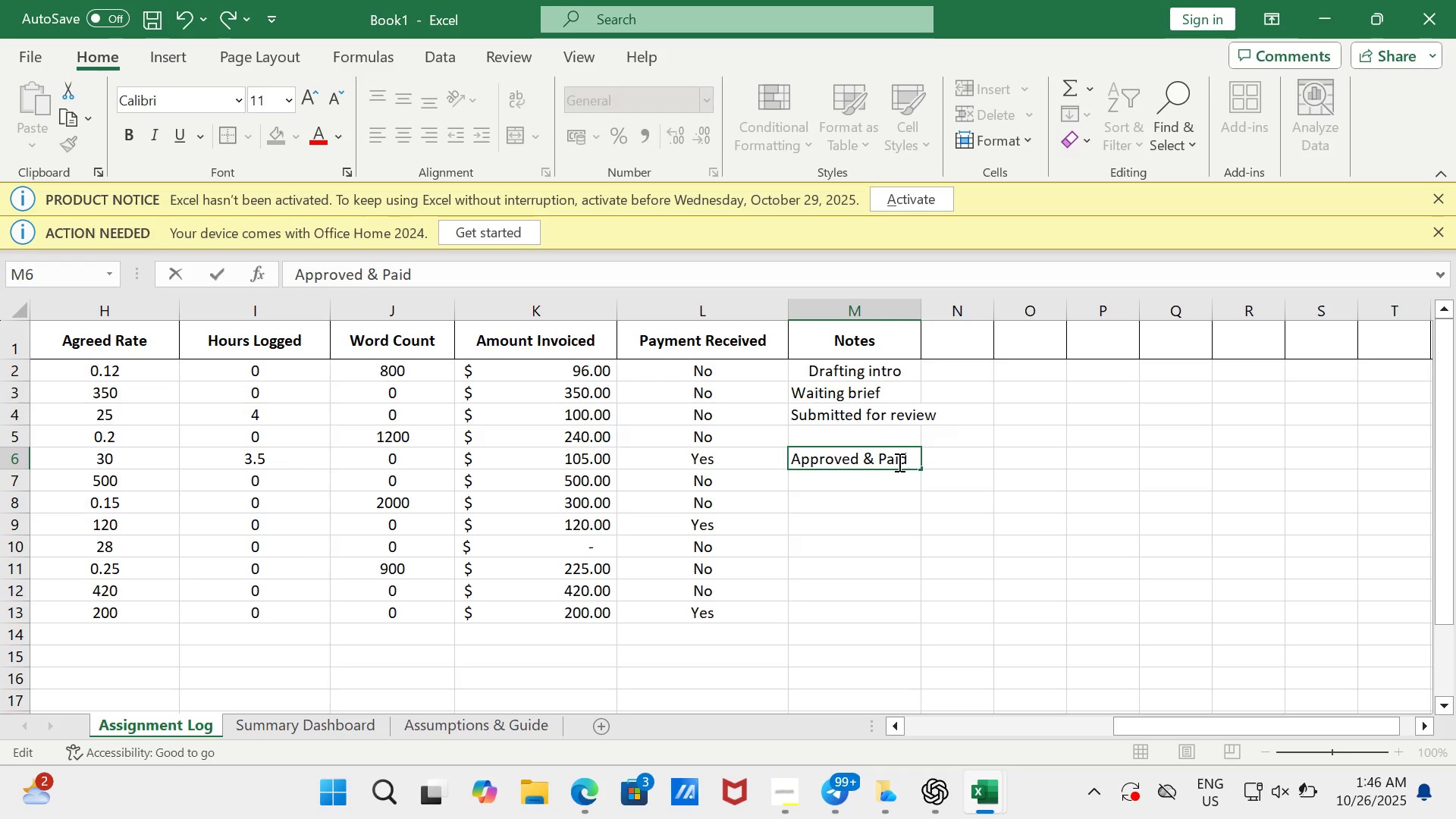 
key(Enter)